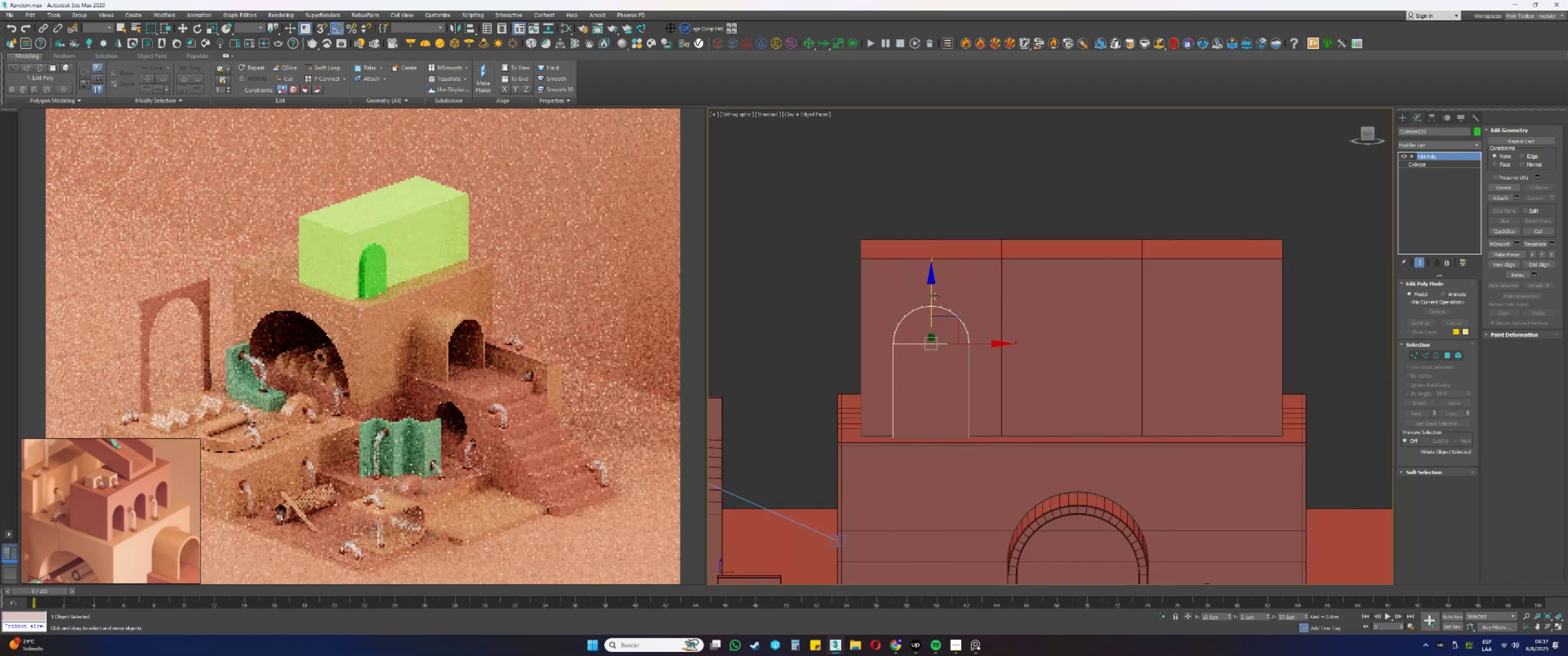 
hold_key(key=AltLeft, duration=0.31)
 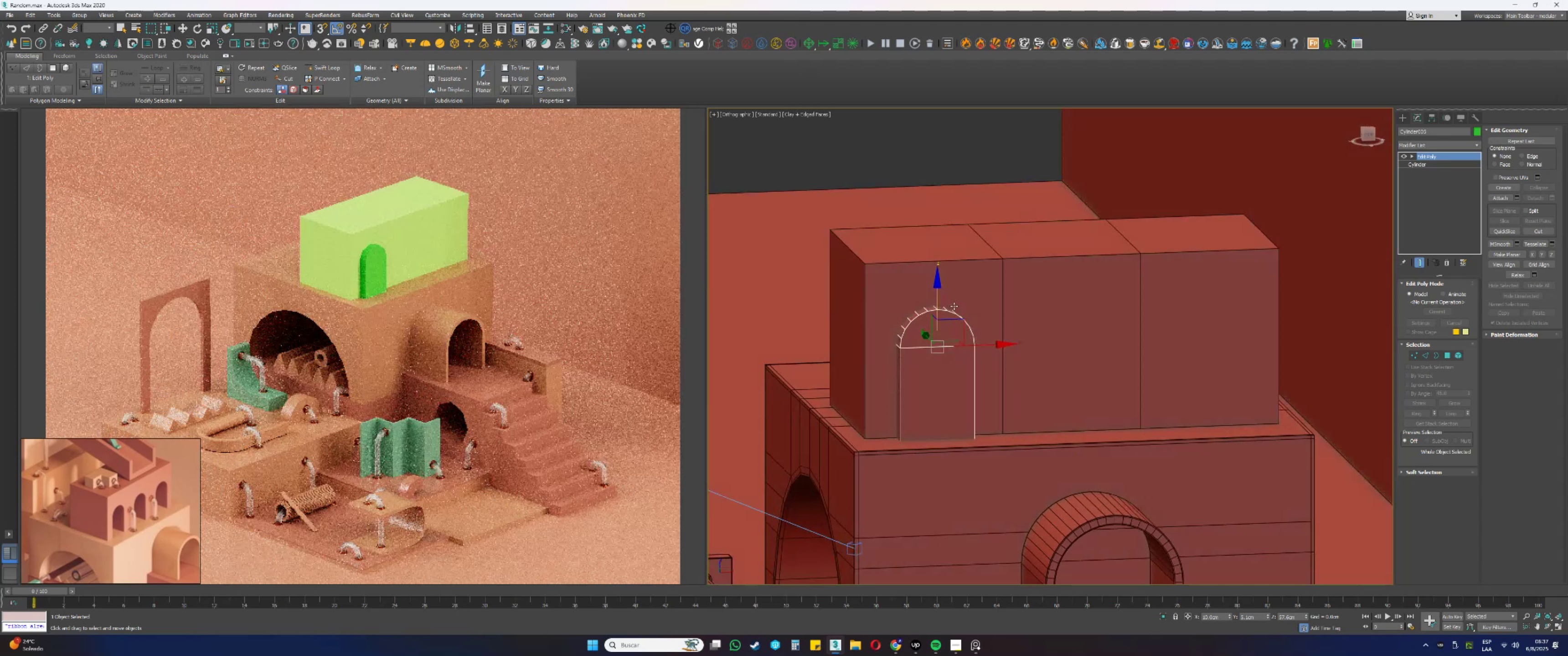 
hold_key(key=AltLeft, duration=0.72)
 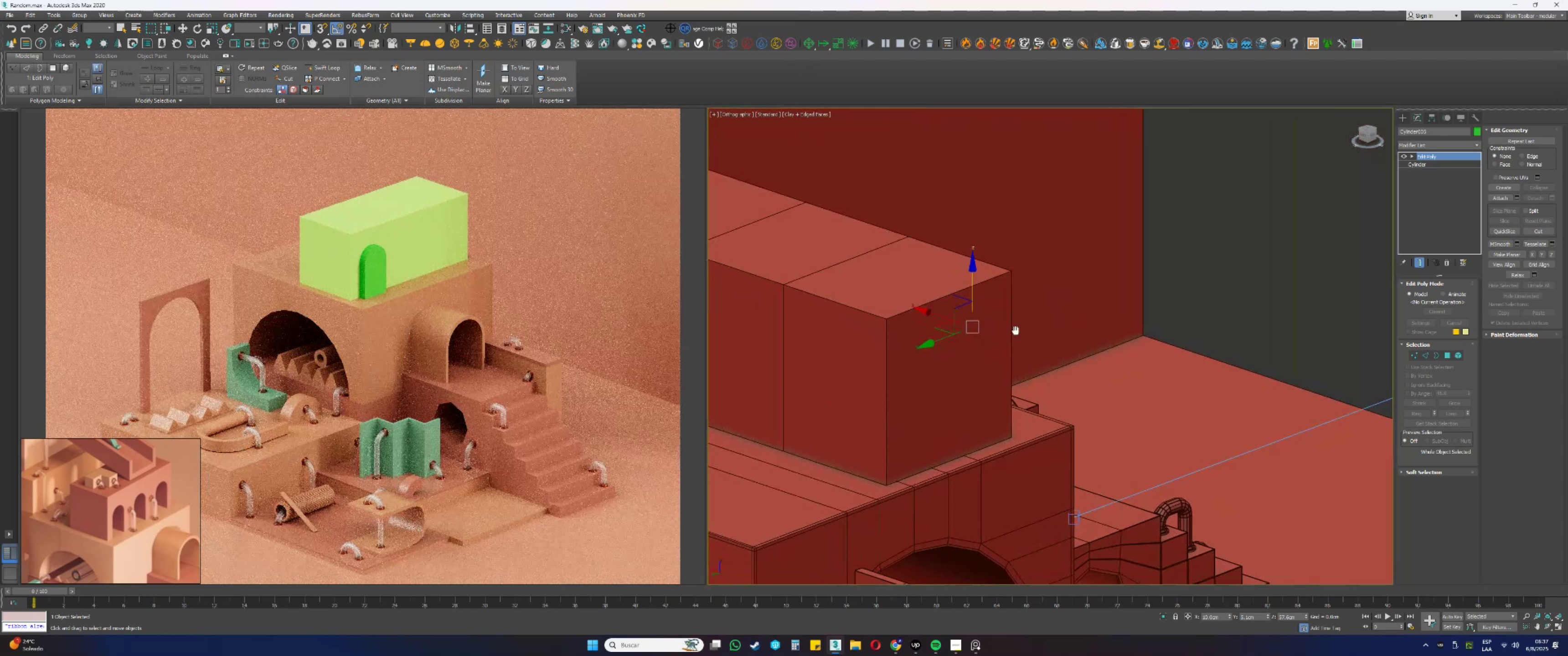 
key(F3)
 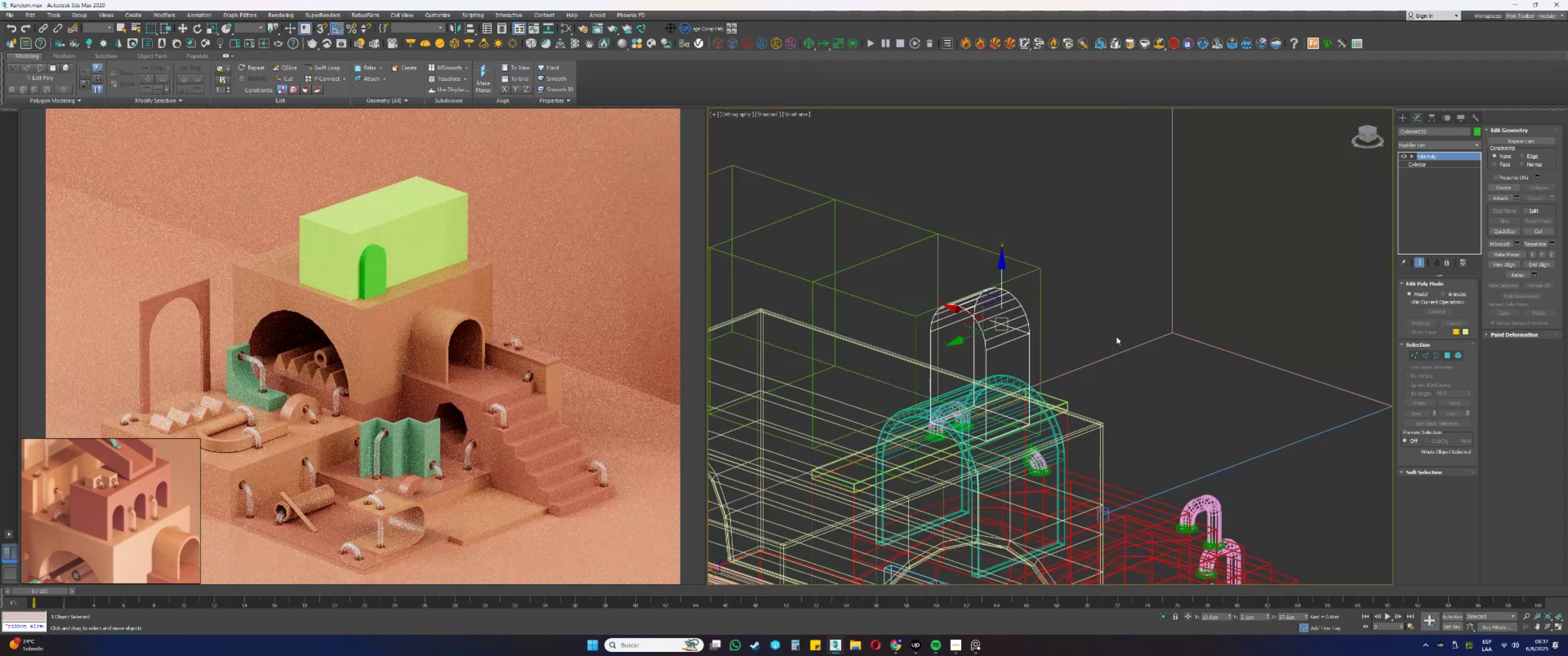 
key(3)
 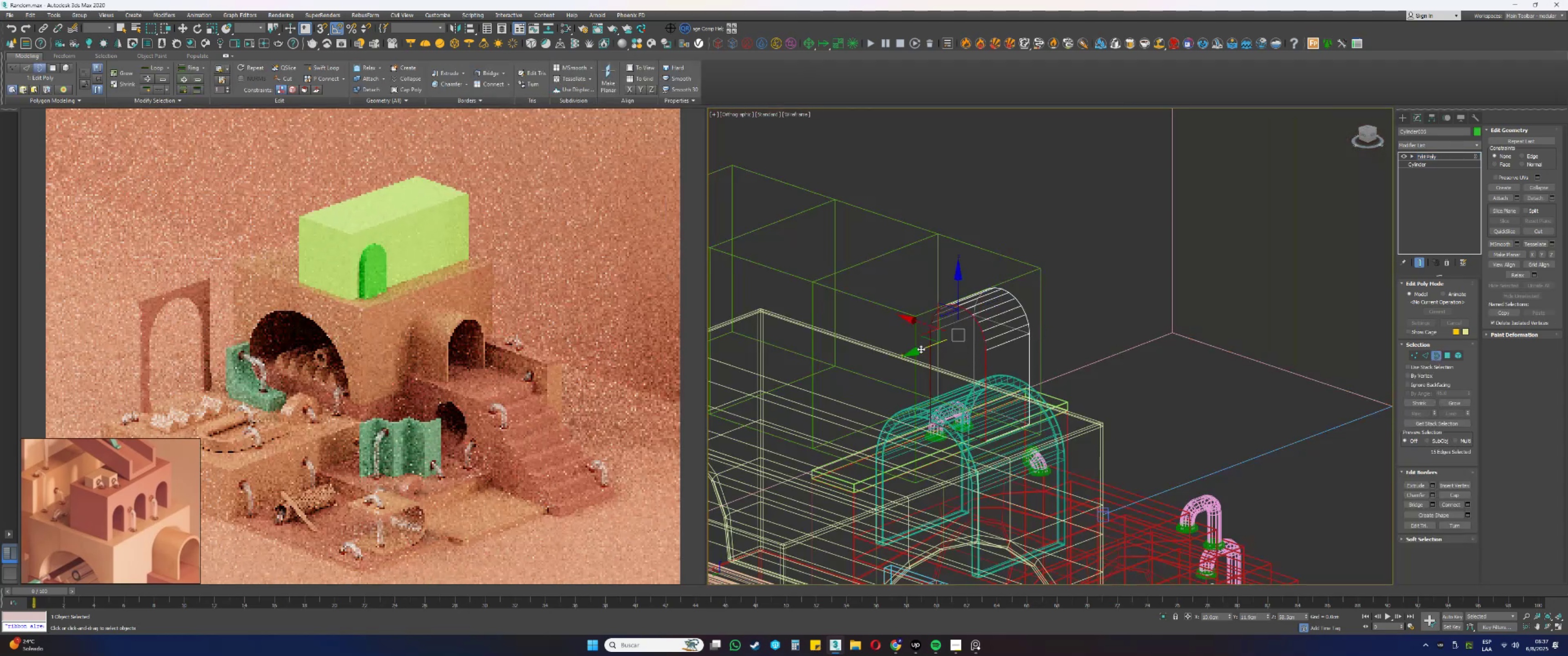 
left_click_drag(start_coordinate=[920, 349], to_coordinate=[803, 402])
 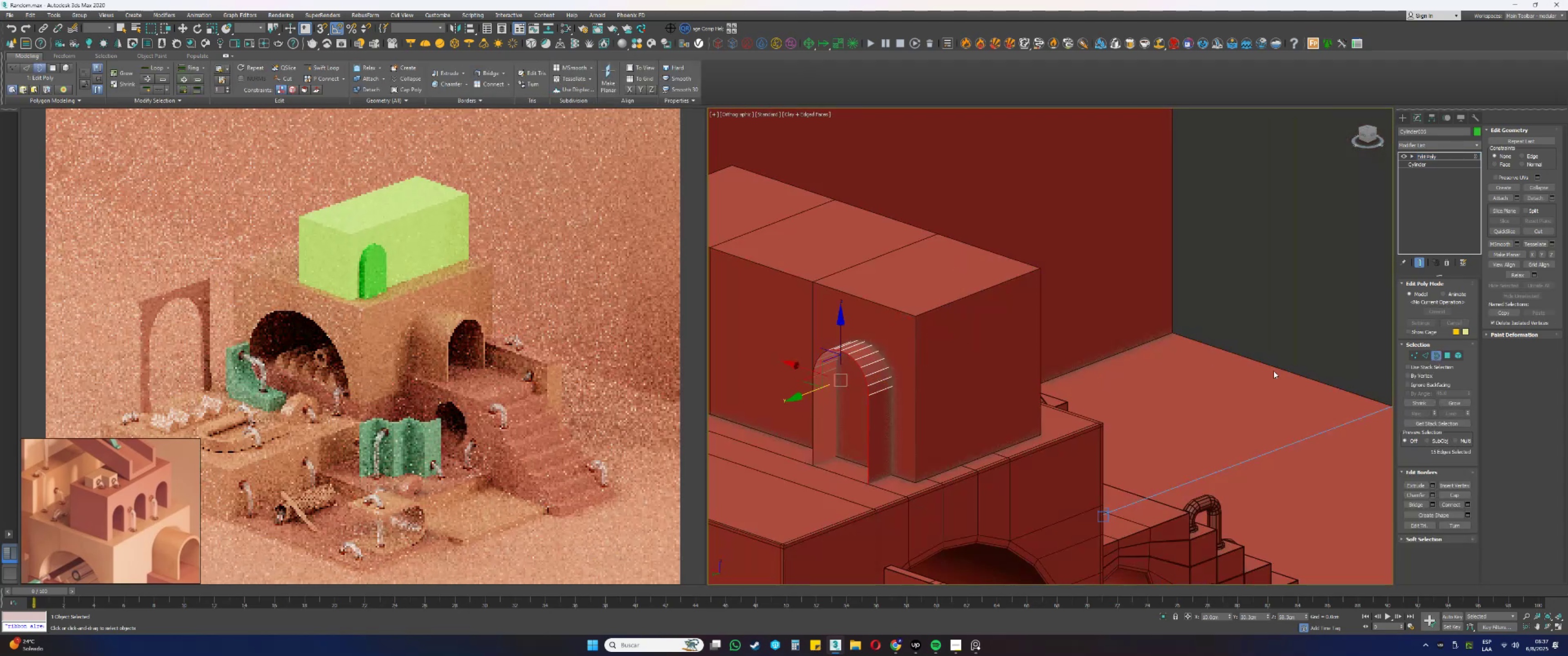 
key(F3)
 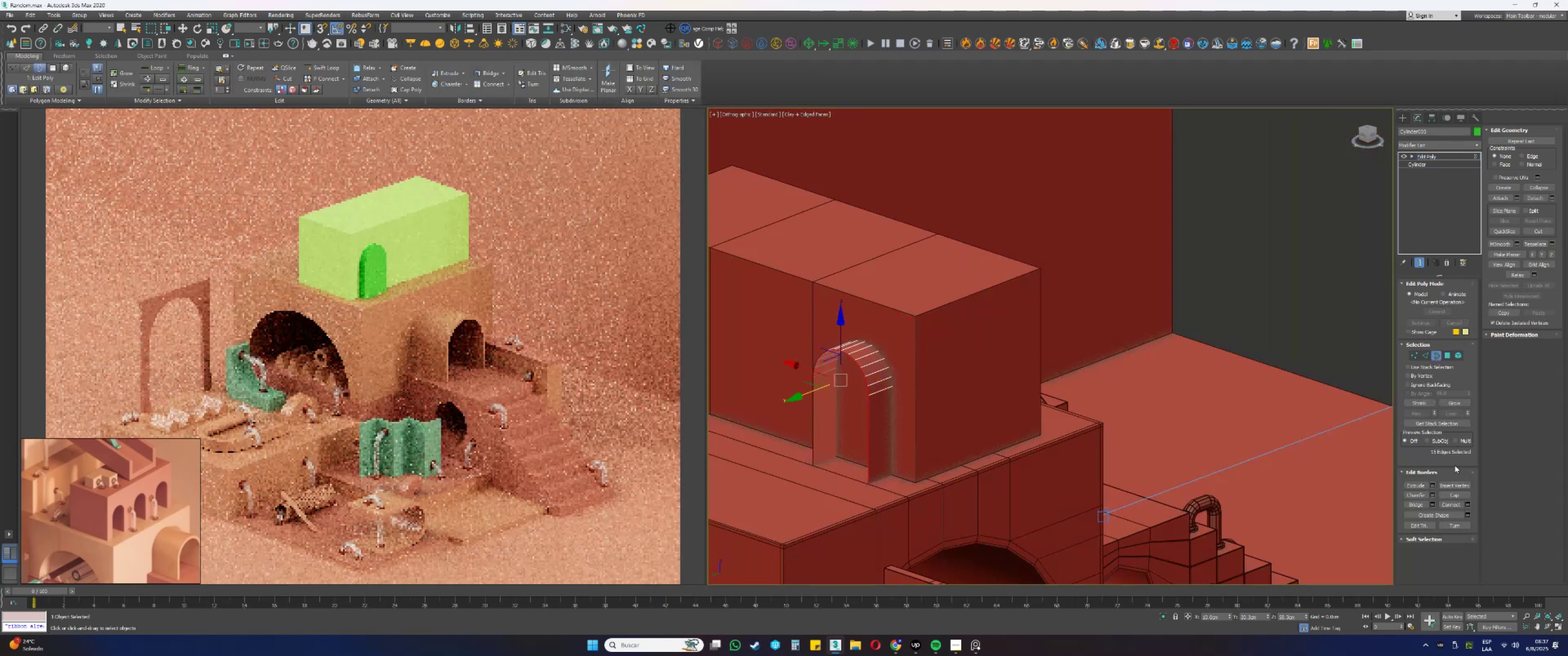 
left_click([1457, 492])
 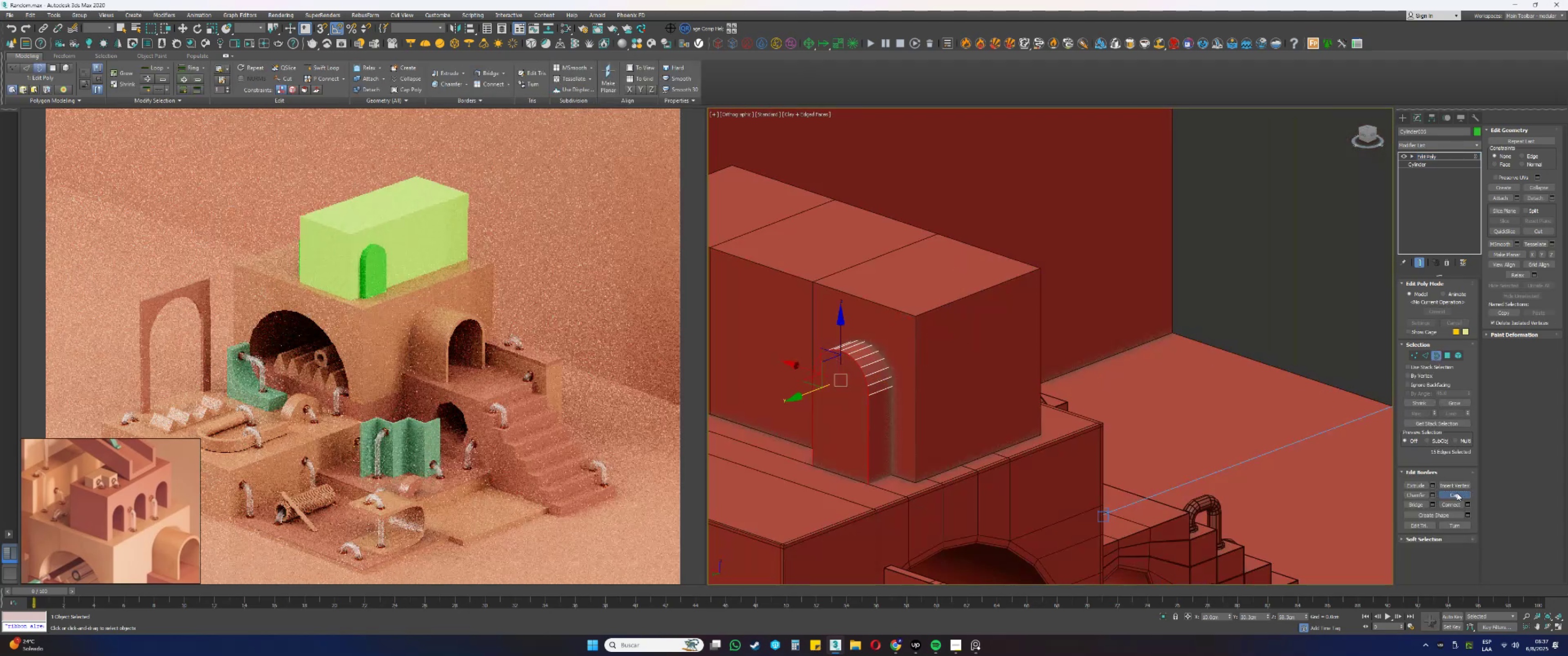 
type(3s)
 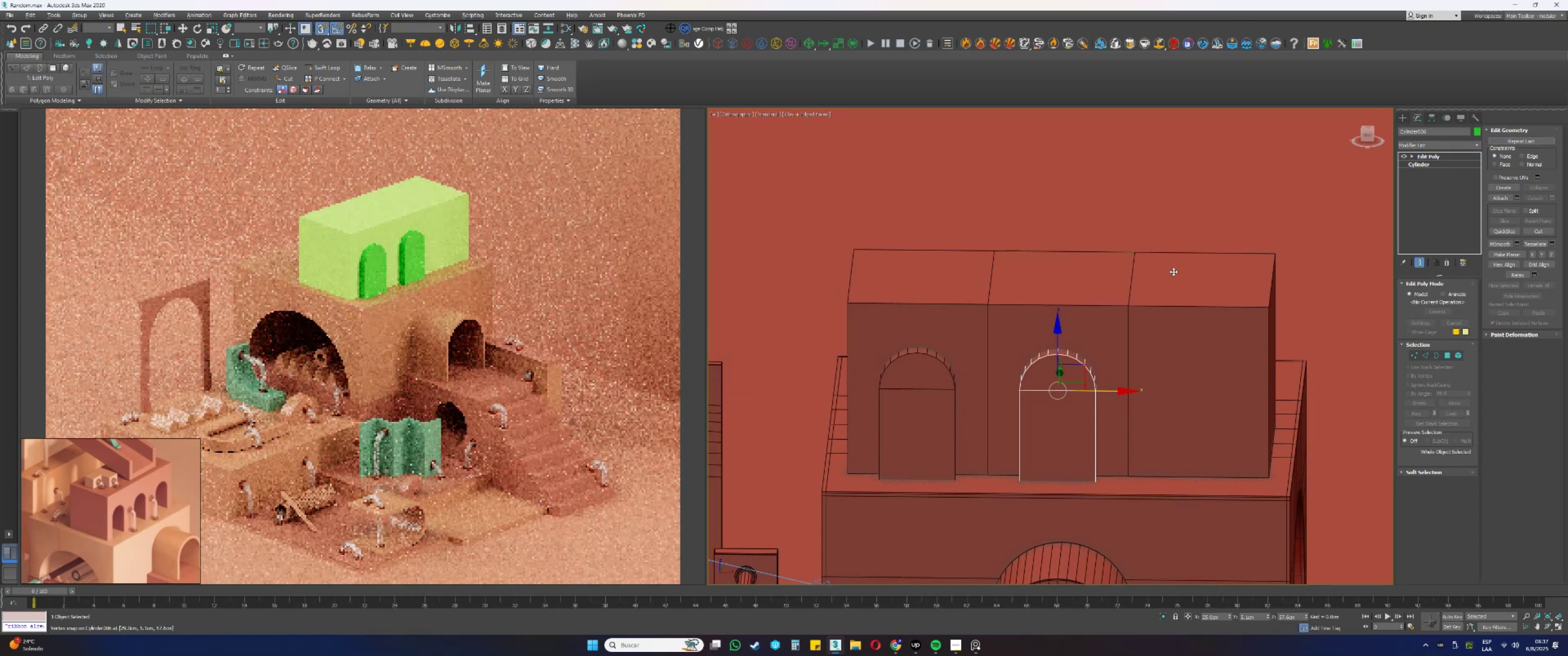 
hold_key(key=AltLeft, duration=0.67)
 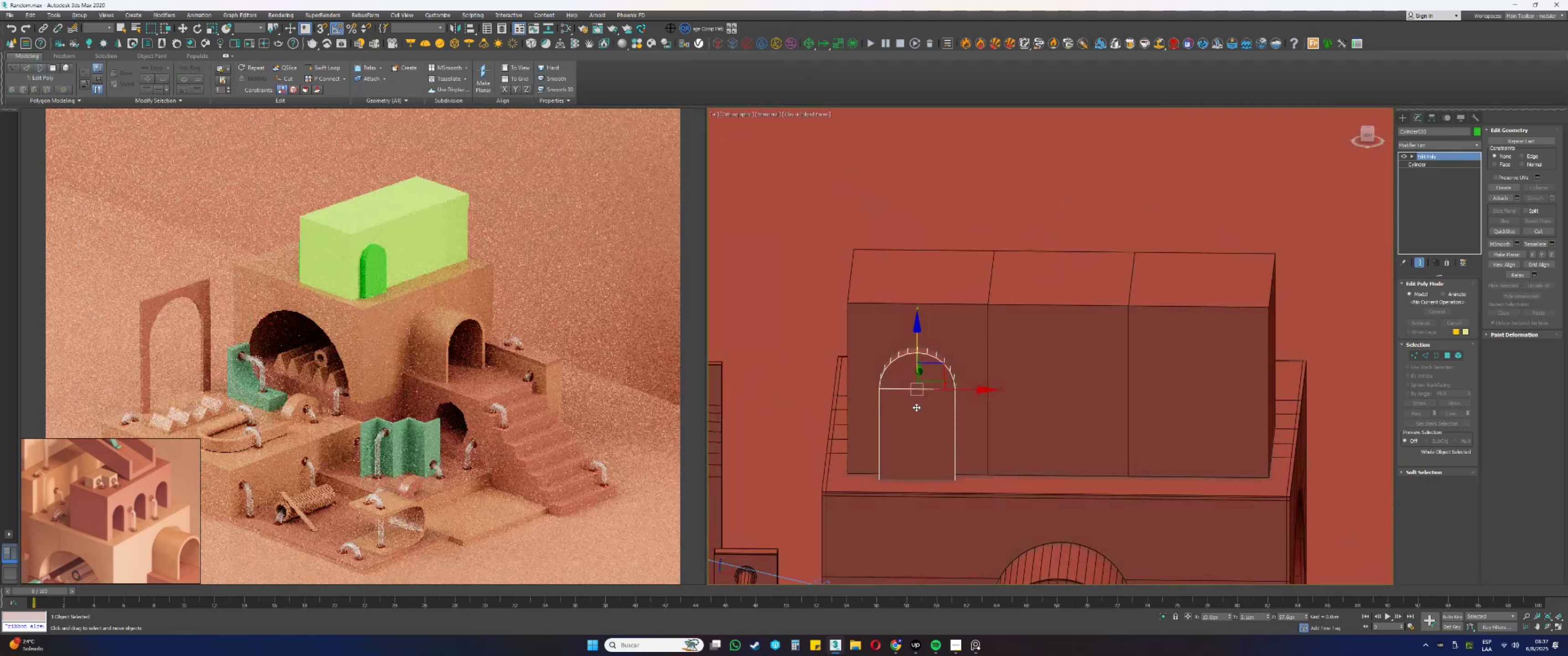 
left_click_drag(start_coordinate=[958, 391], to_coordinate=[1069, 246])
 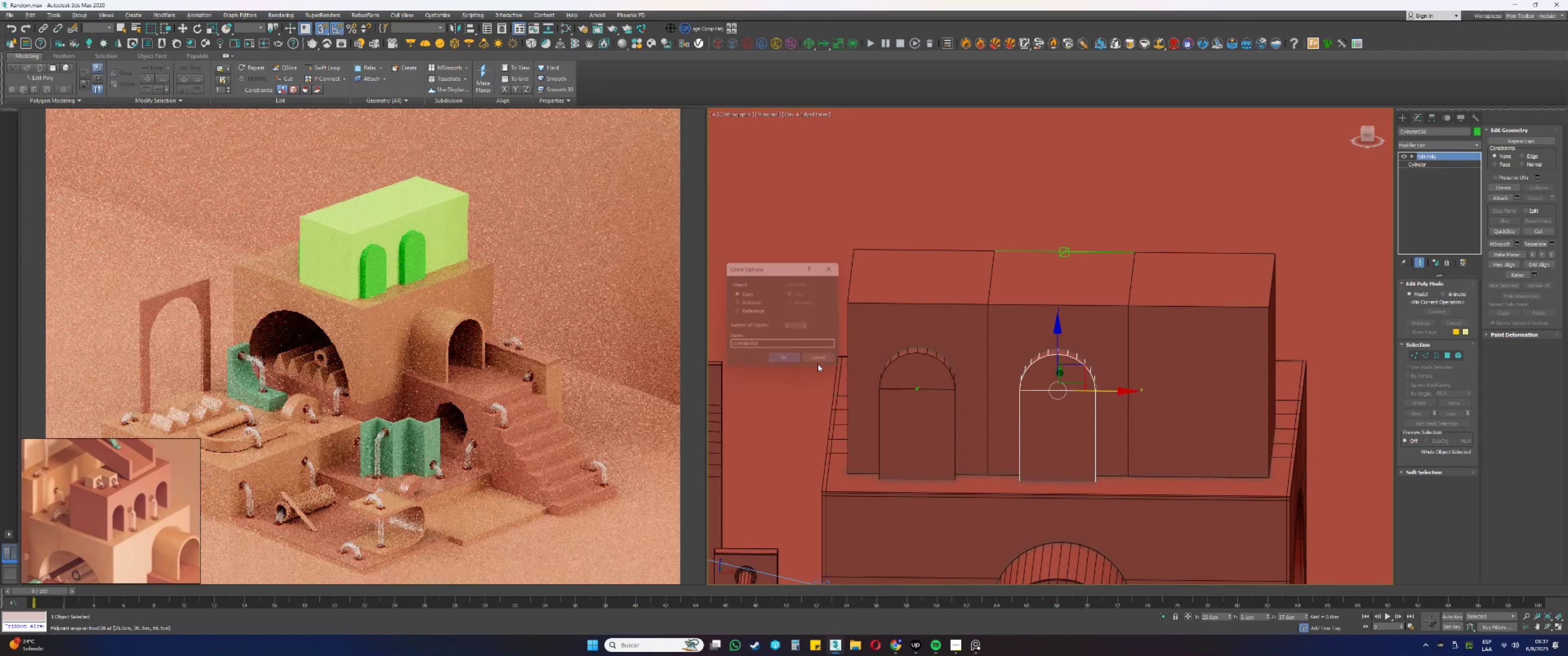 
left_click_drag(start_coordinate=[1100, 390], to_coordinate=[1197, 249])
 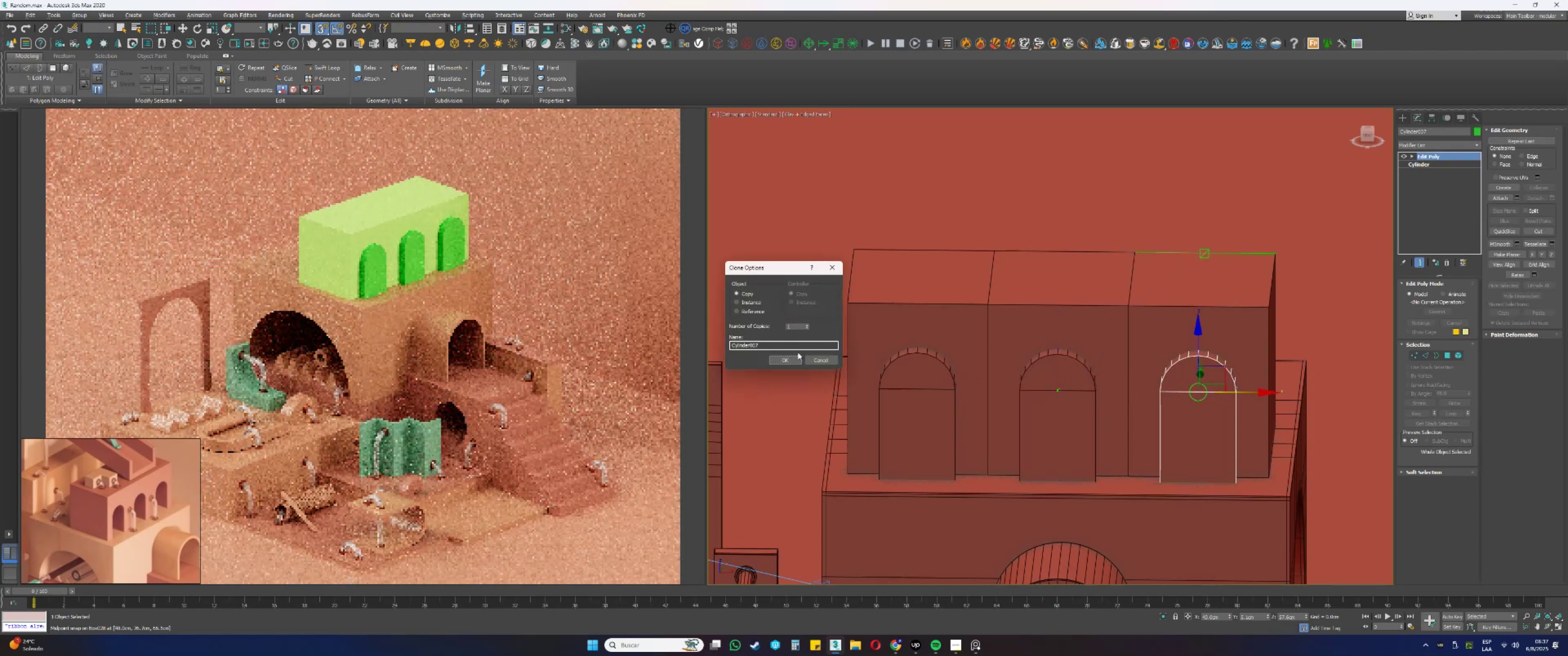 
left_click([781, 359])
 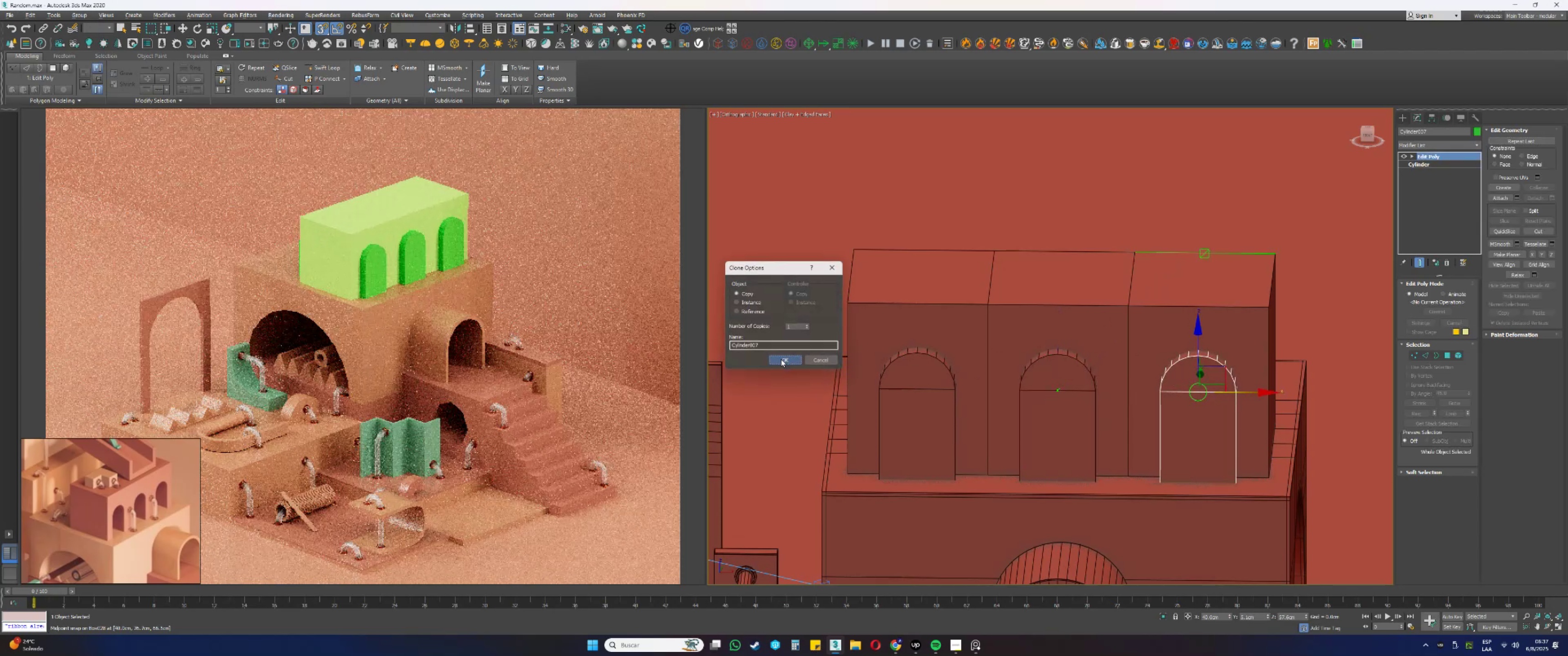 
key(S)
 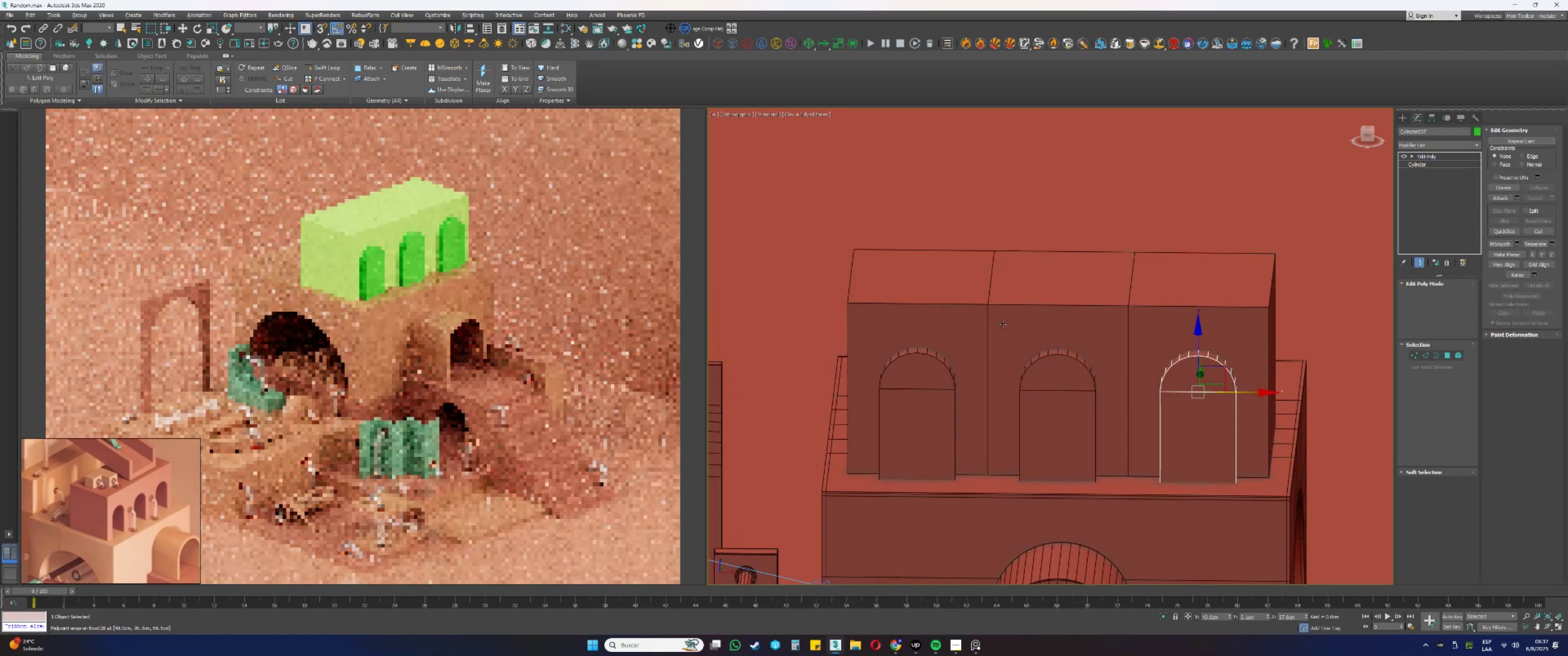 
left_click([1003, 324])
 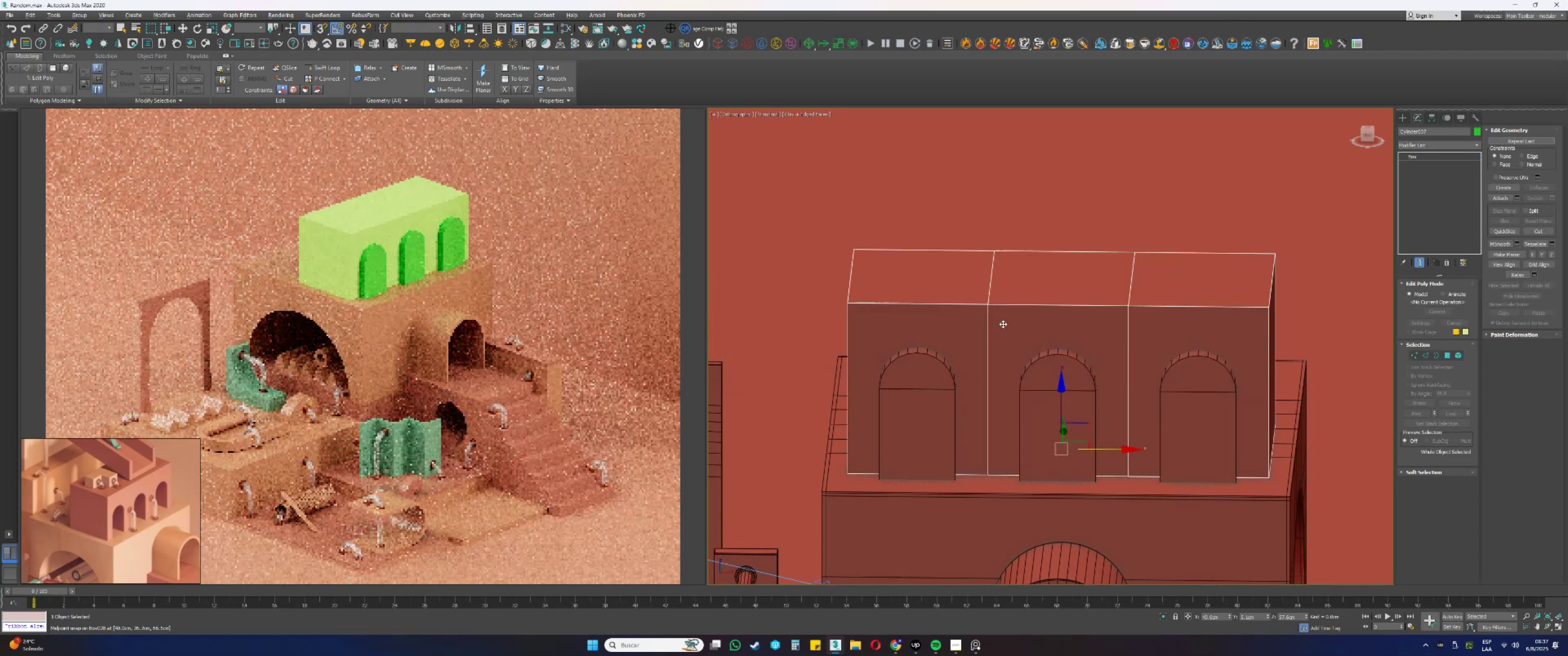 
hold_key(key=AltLeft, duration=0.52)
 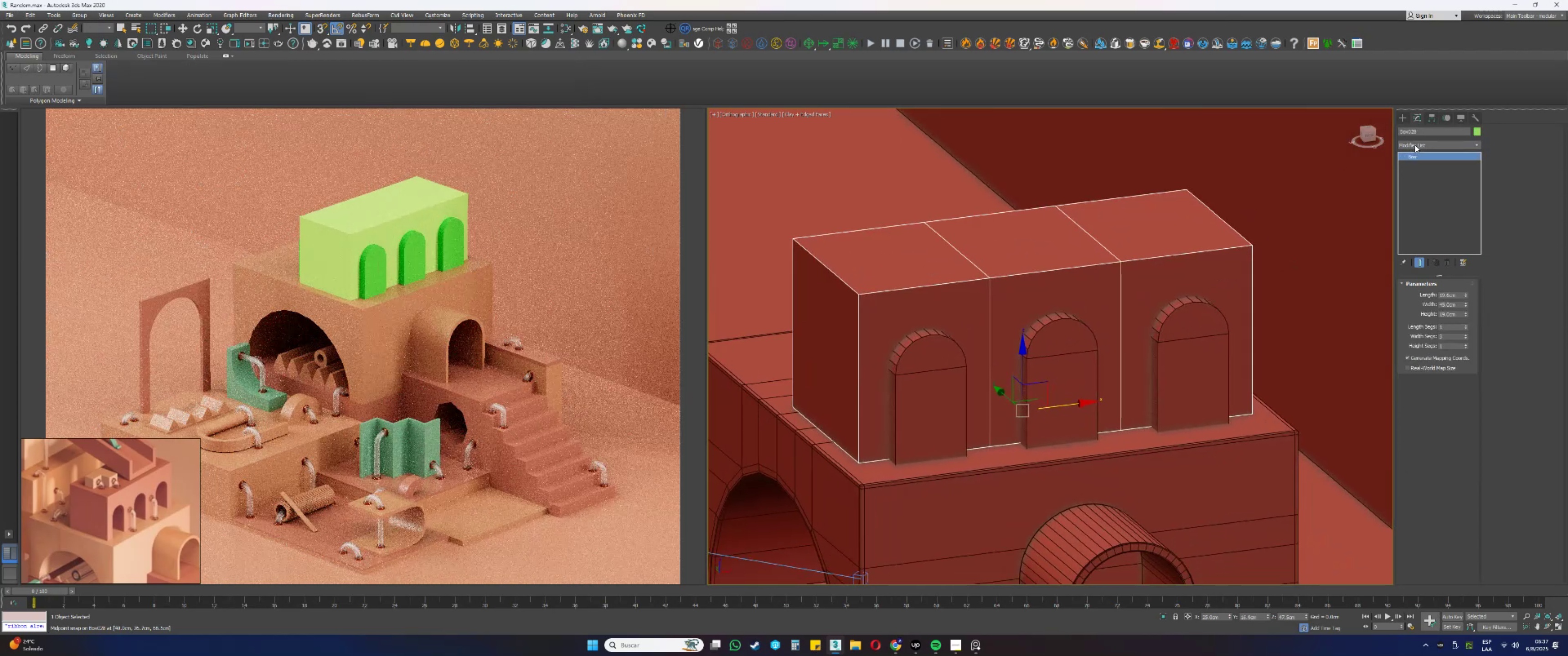 
double_click([1415, 145])
 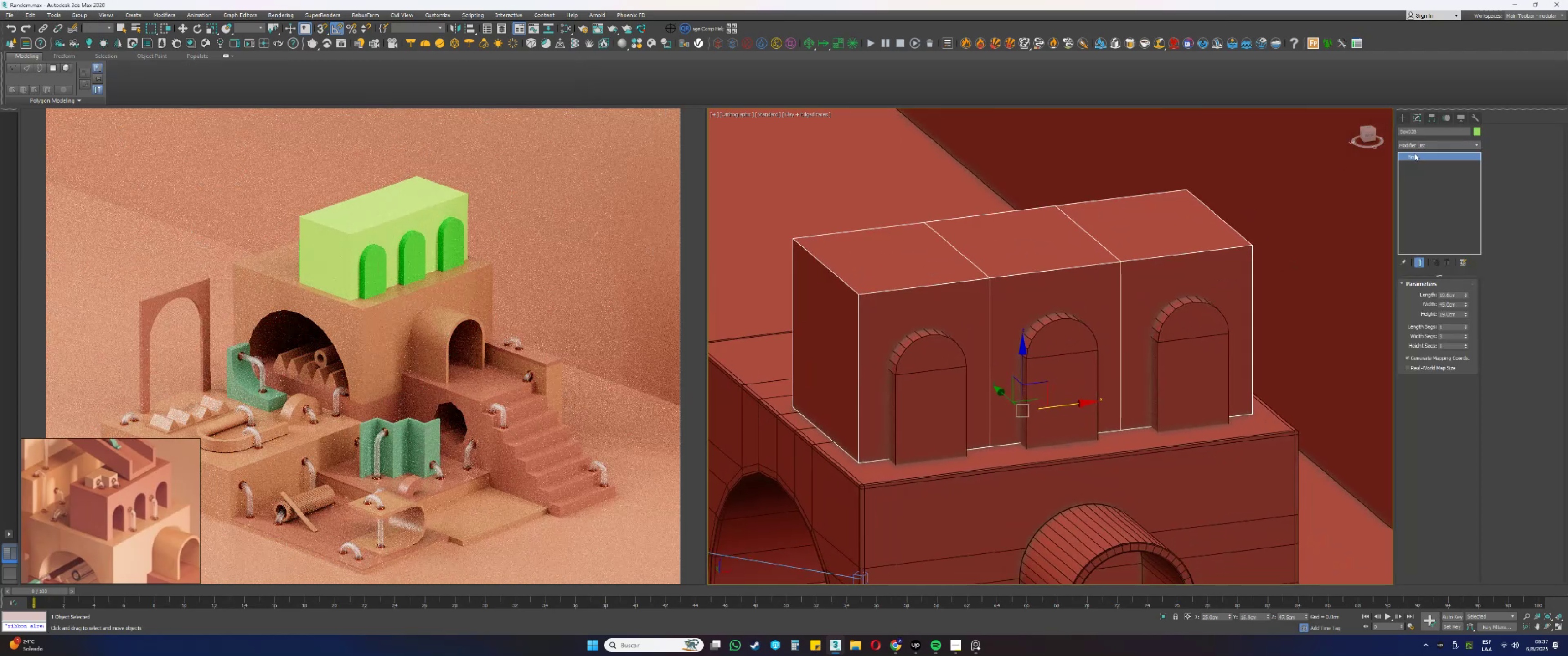 
right_click([1414, 158])
 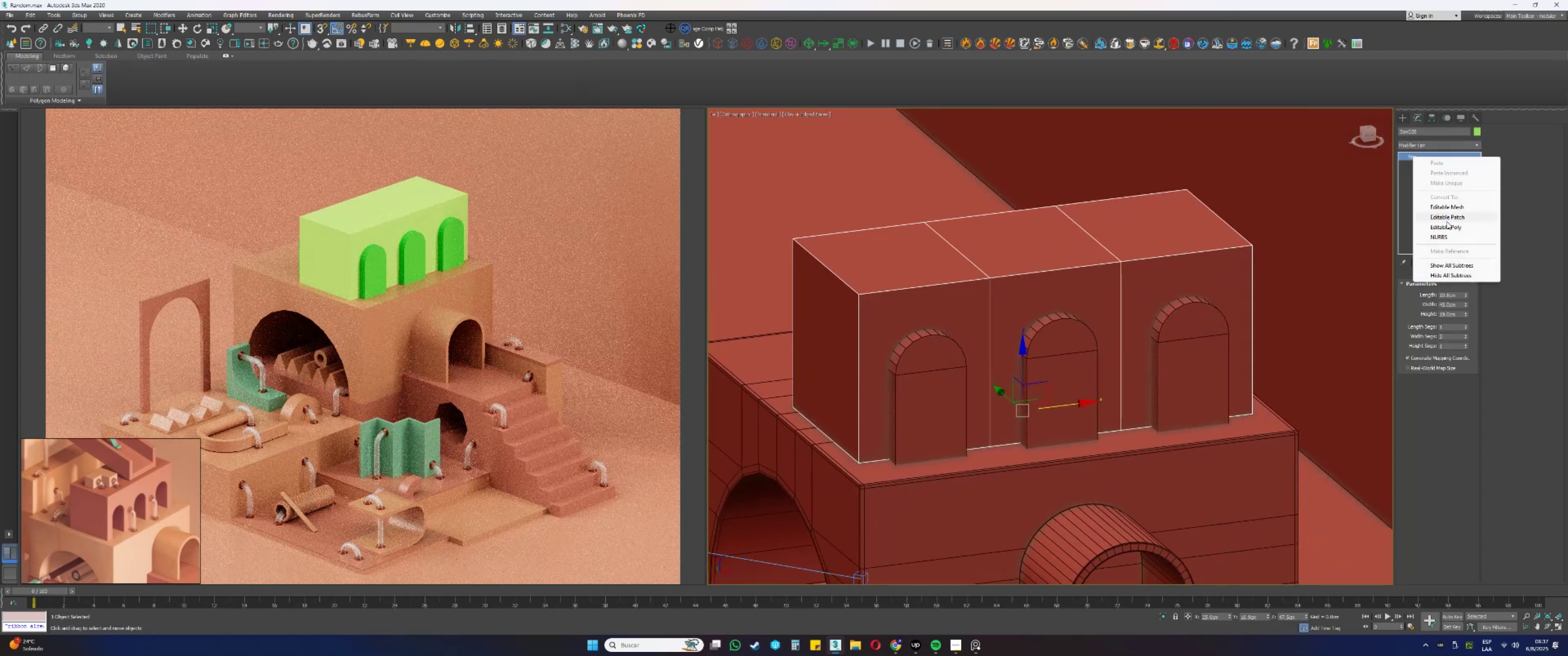 
left_click([1446, 225])
 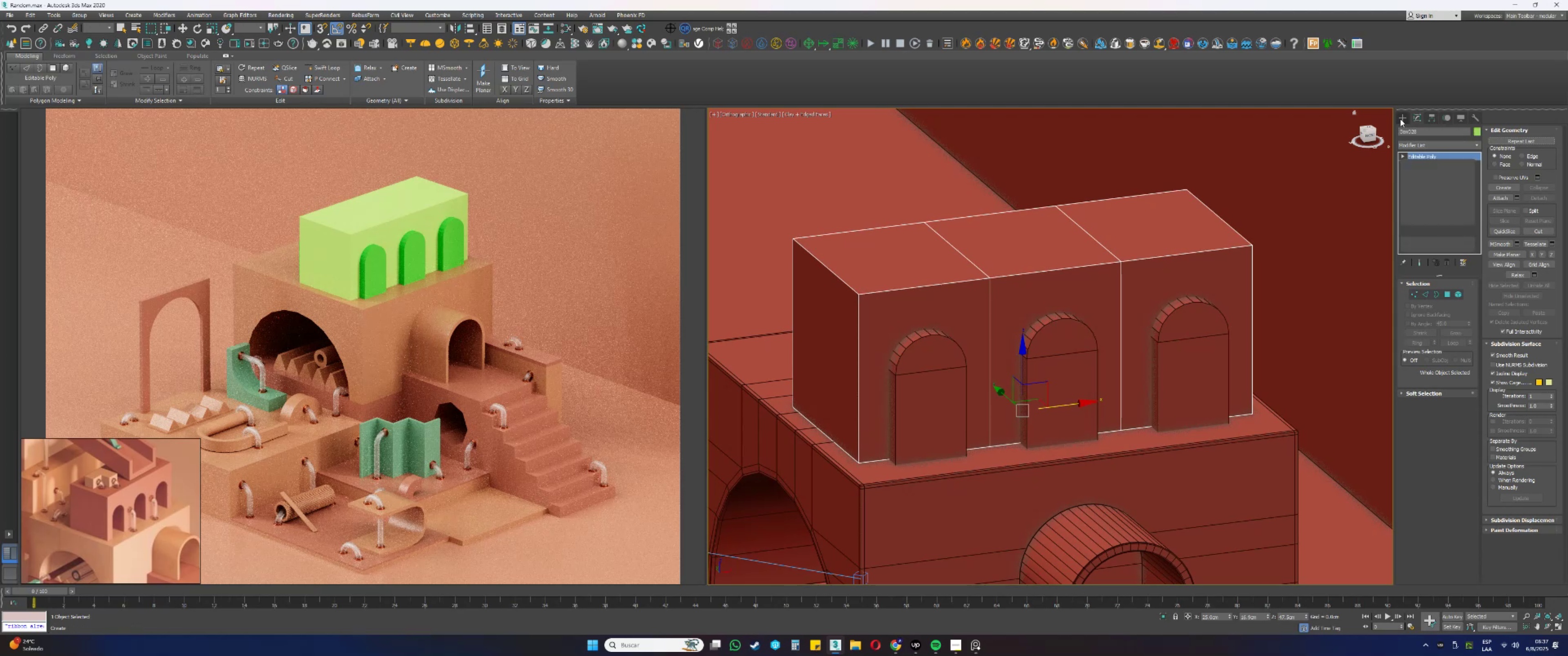 
left_click([1411, 141])
 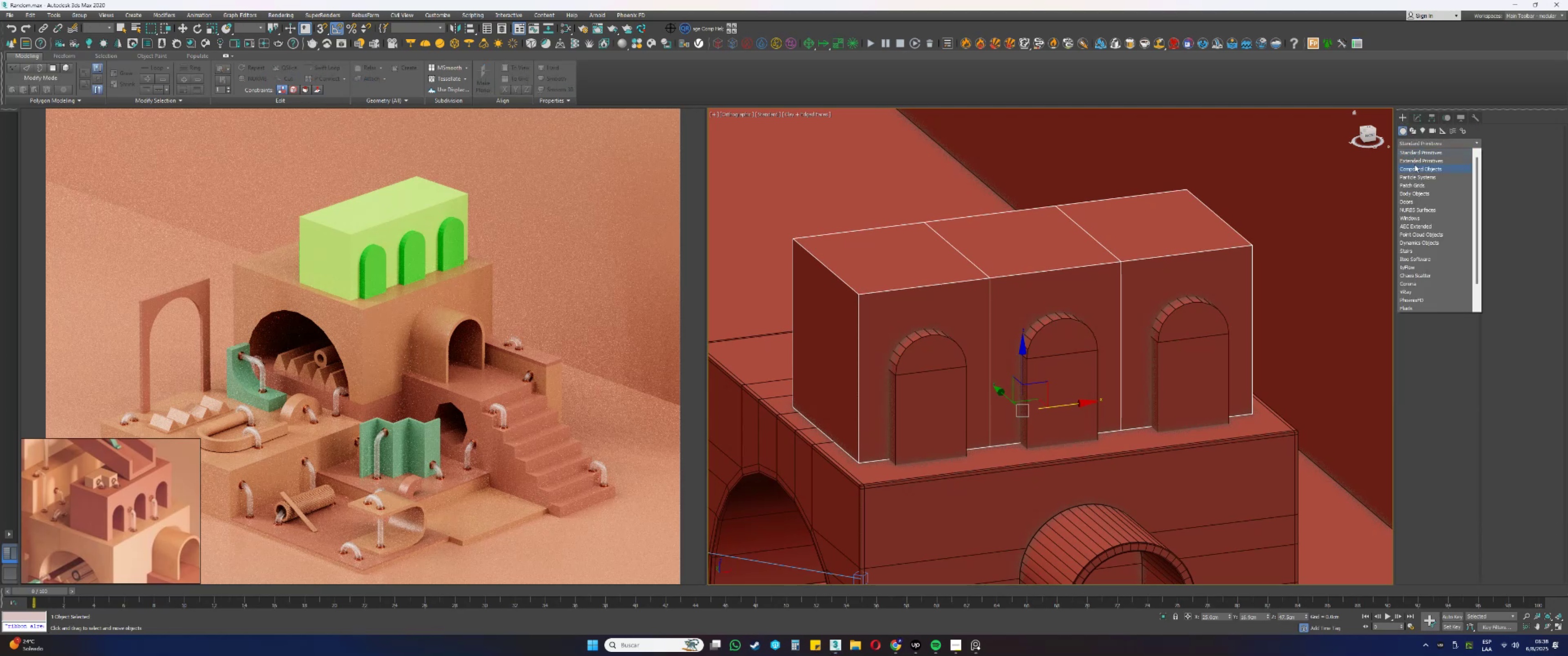 
left_click([1415, 166])
 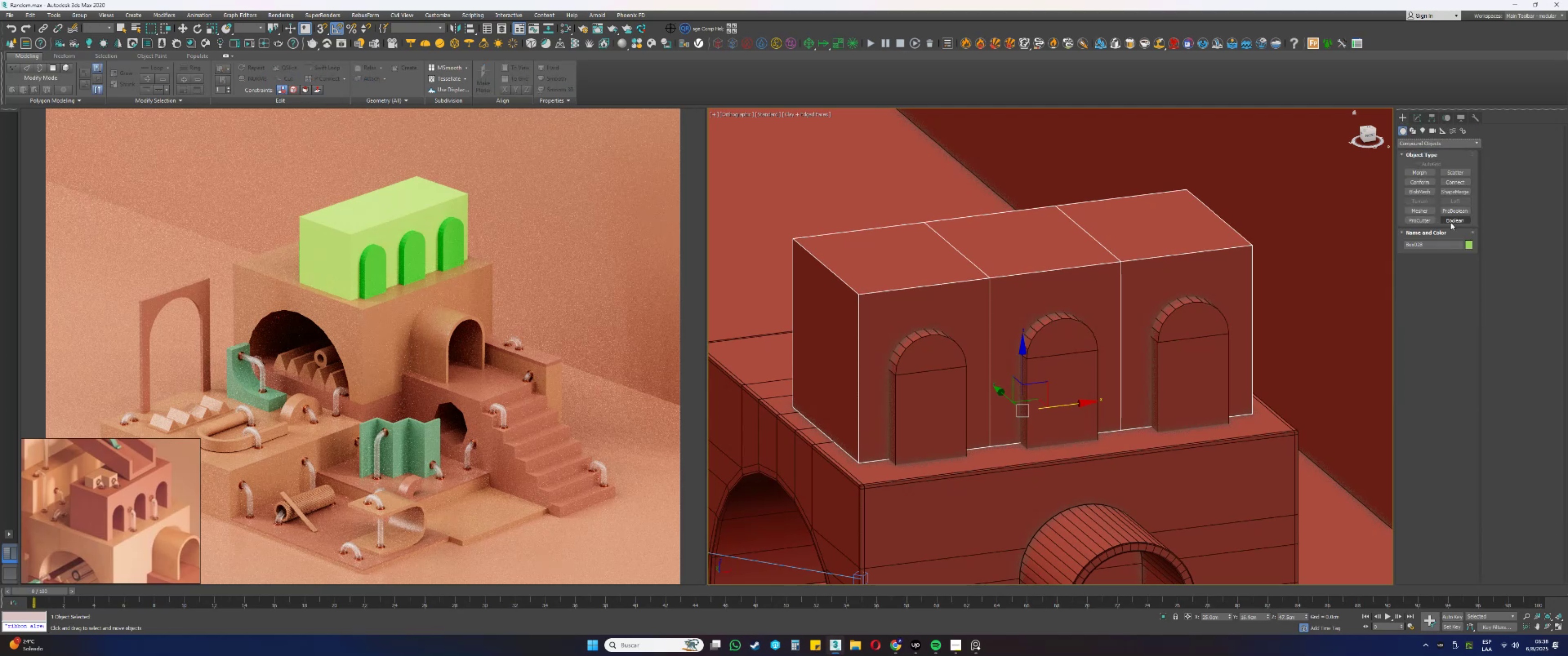 
left_click([1454, 213])
 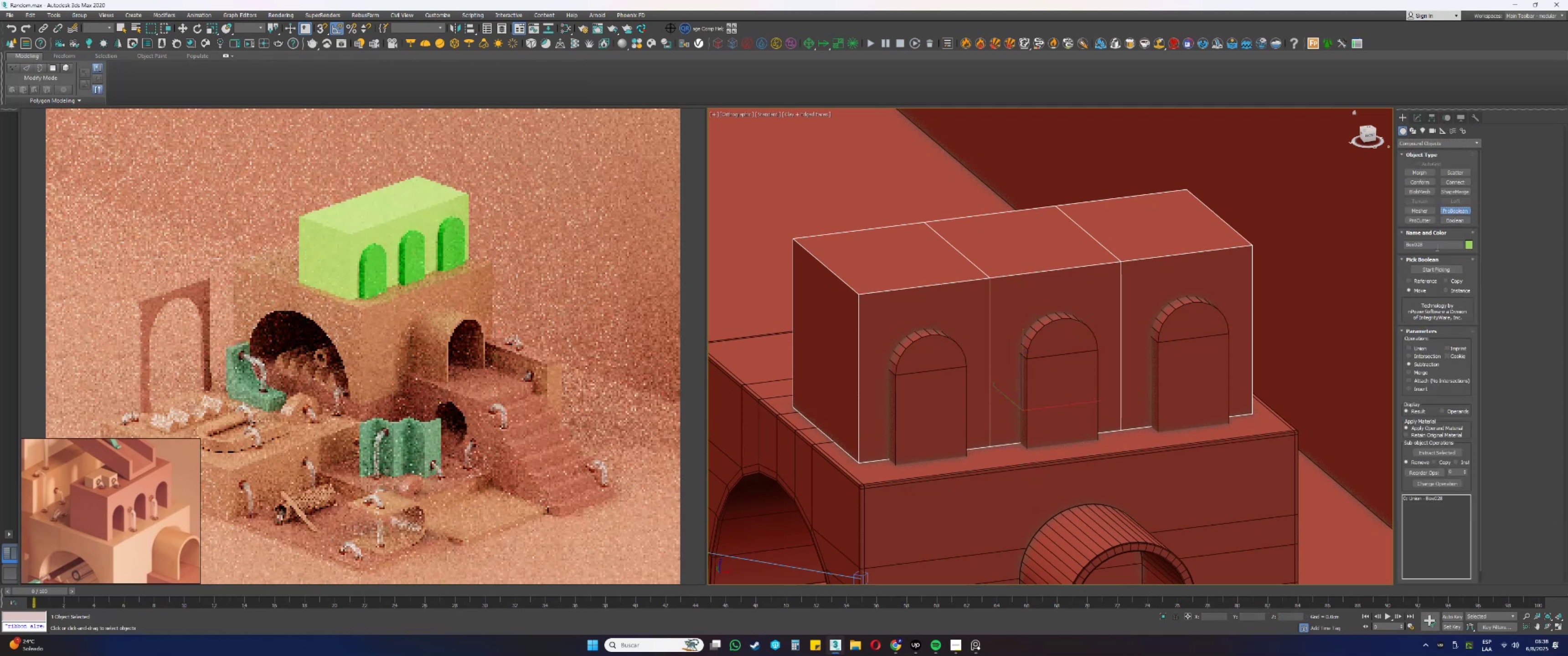 
left_click([1431, 270])
 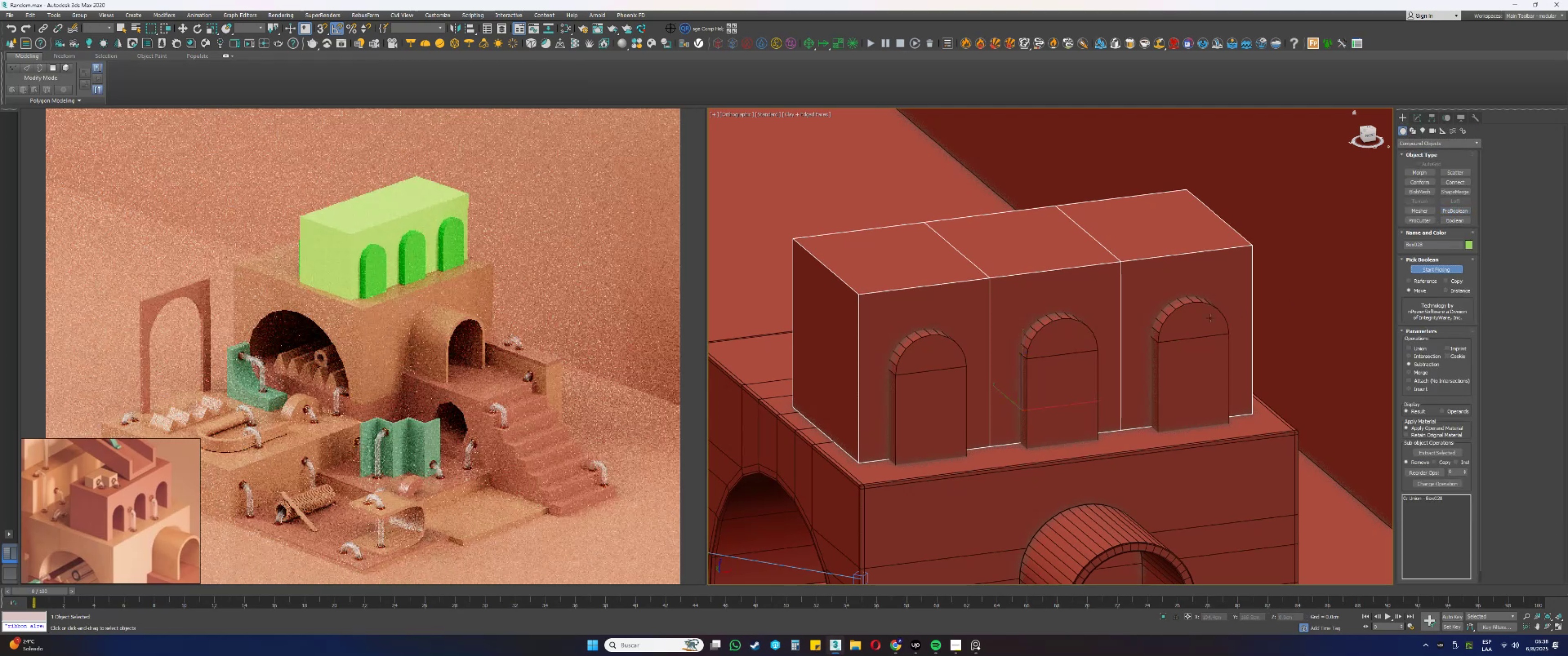 
left_click([1182, 323])
 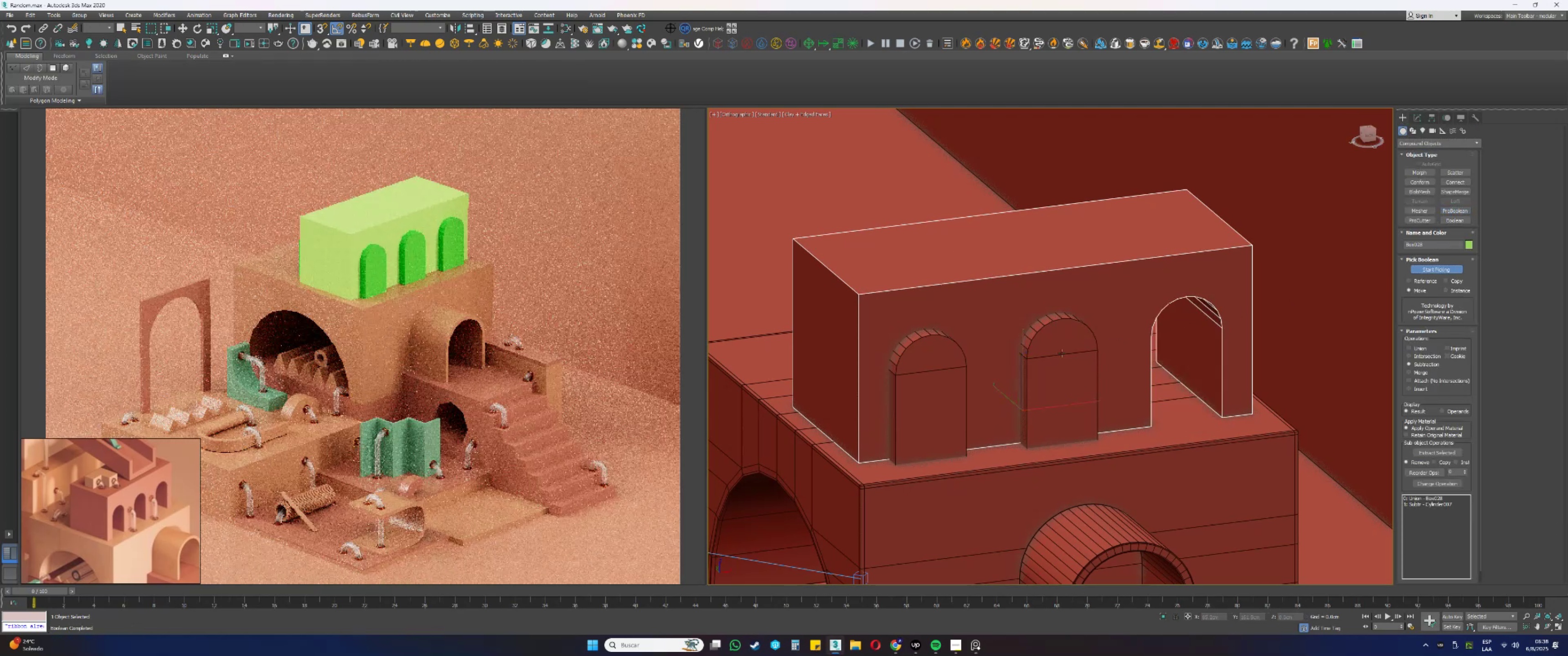 
left_click([1060, 354])
 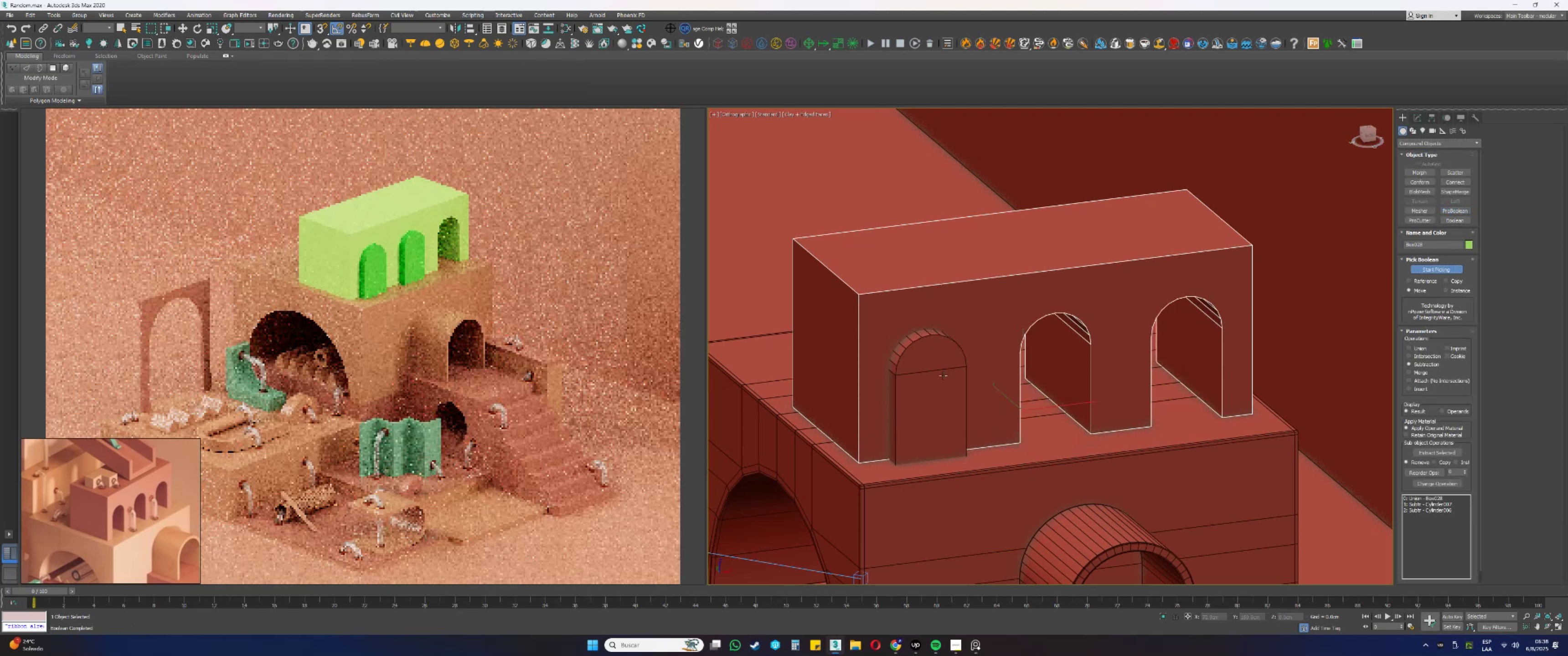 
left_click([922, 379])
 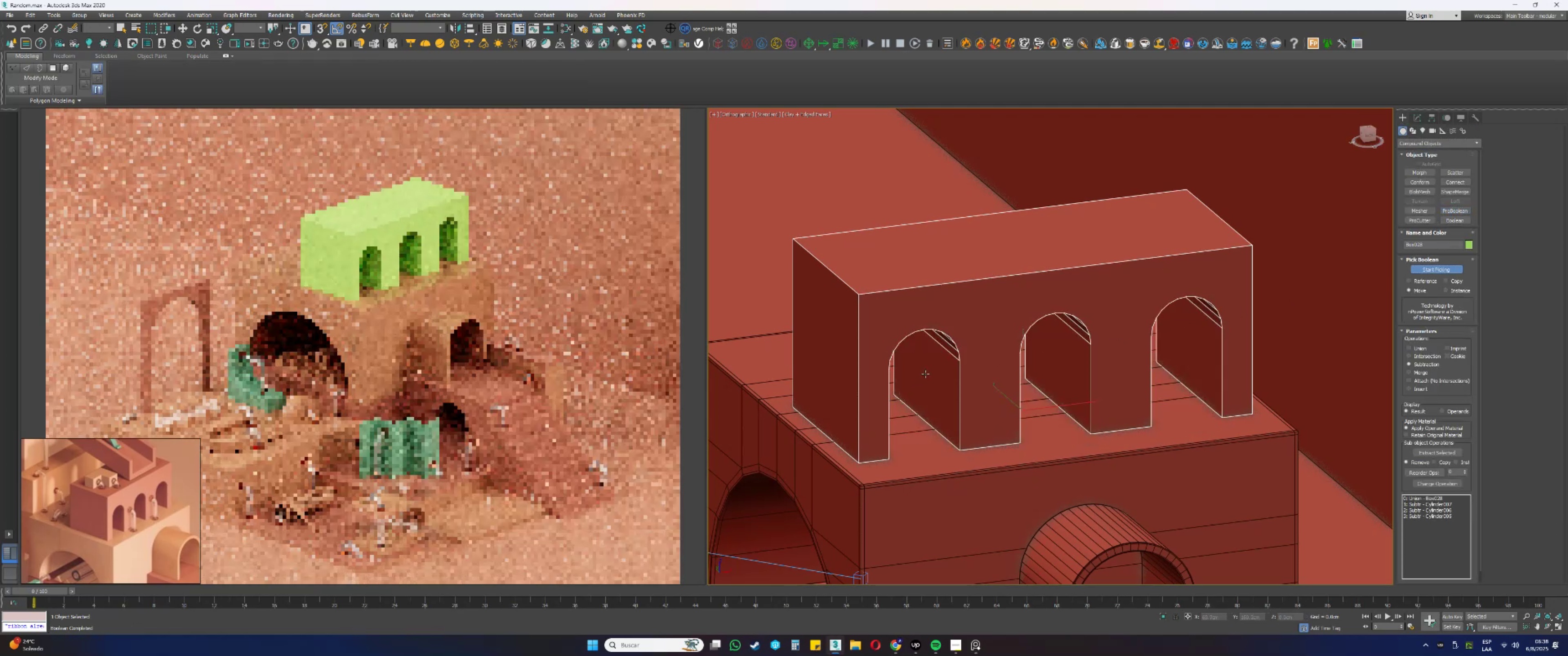 
right_click([947, 354])
 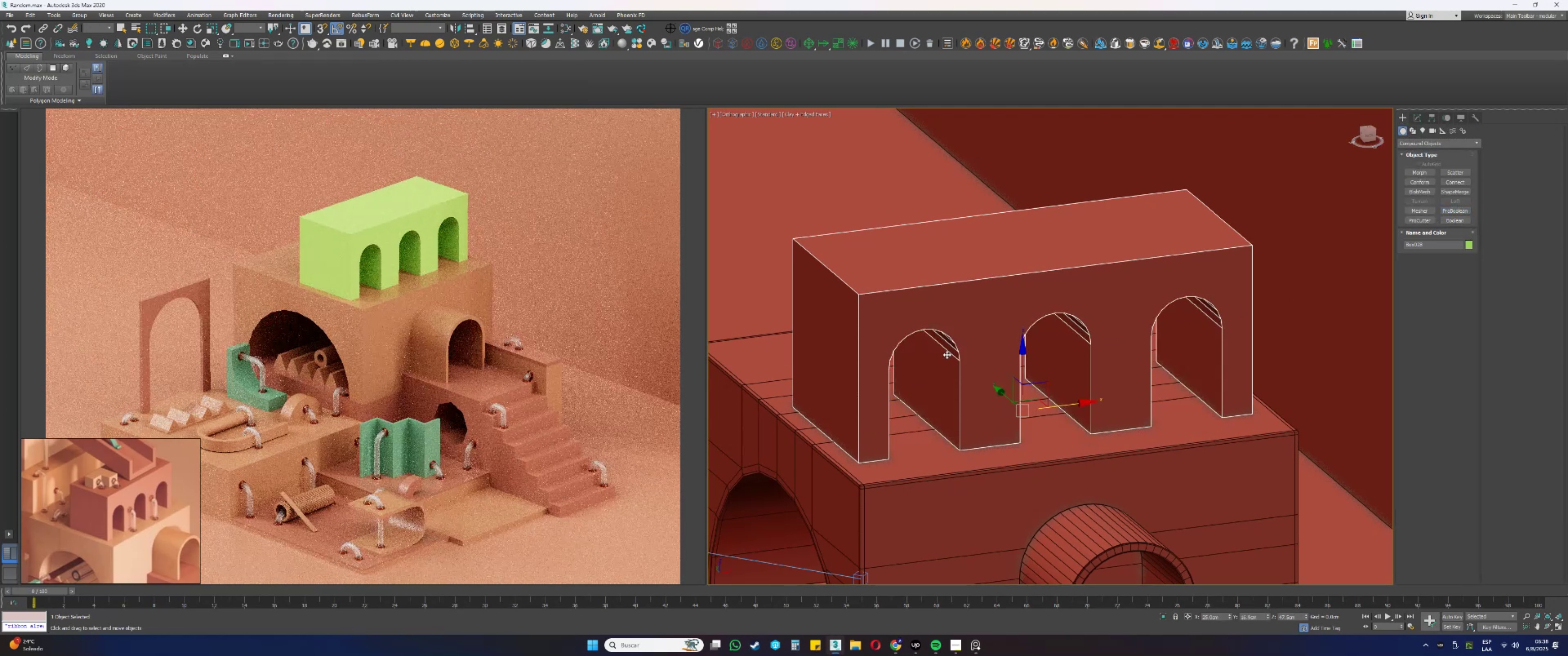 
hold_key(key=AltLeft, duration=0.54)
 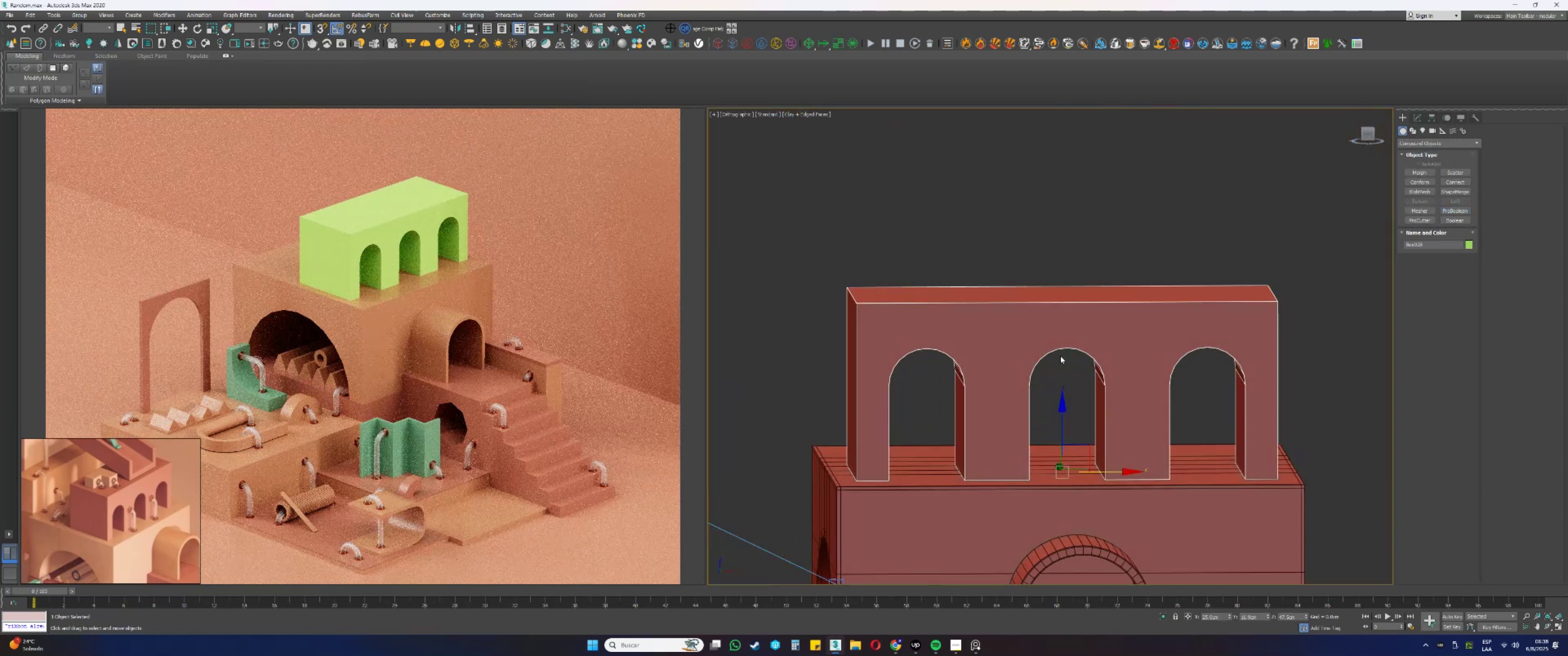 
key(2)
 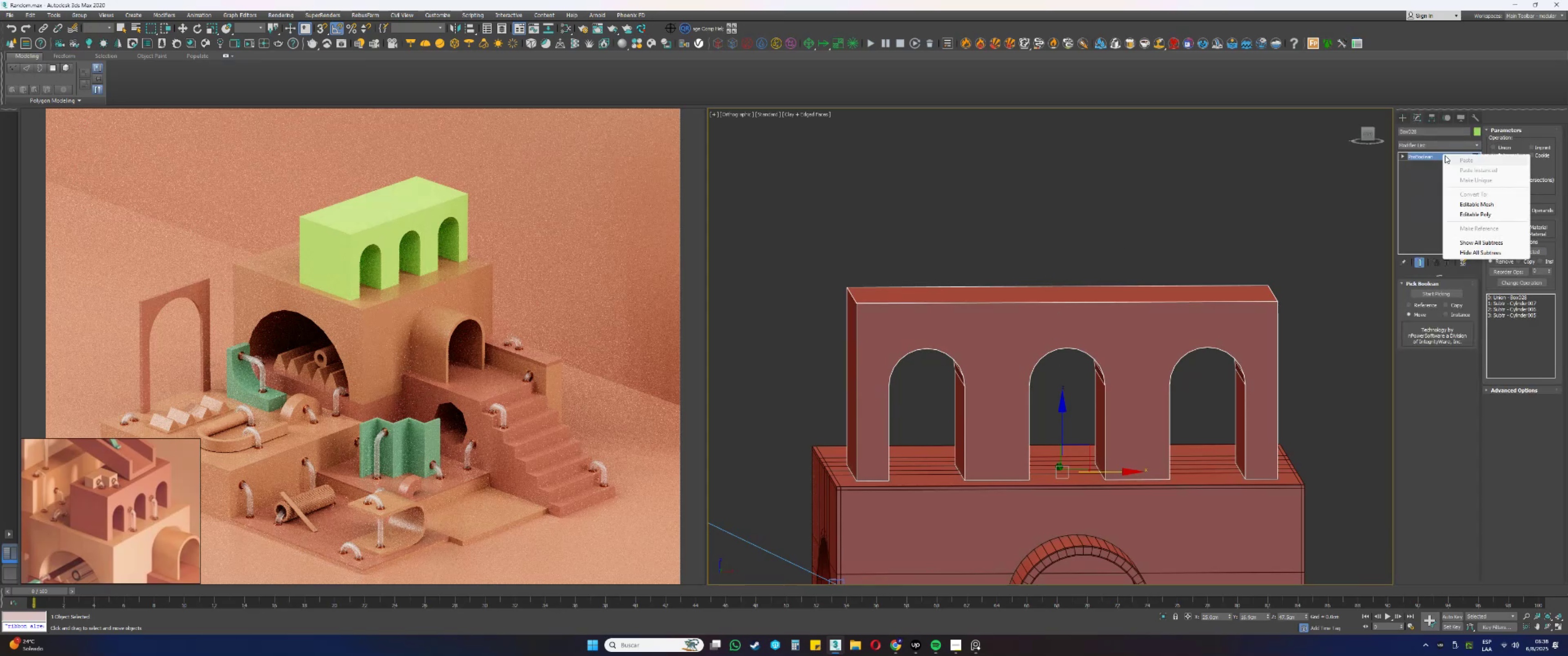 
left_click([1476, 218])
 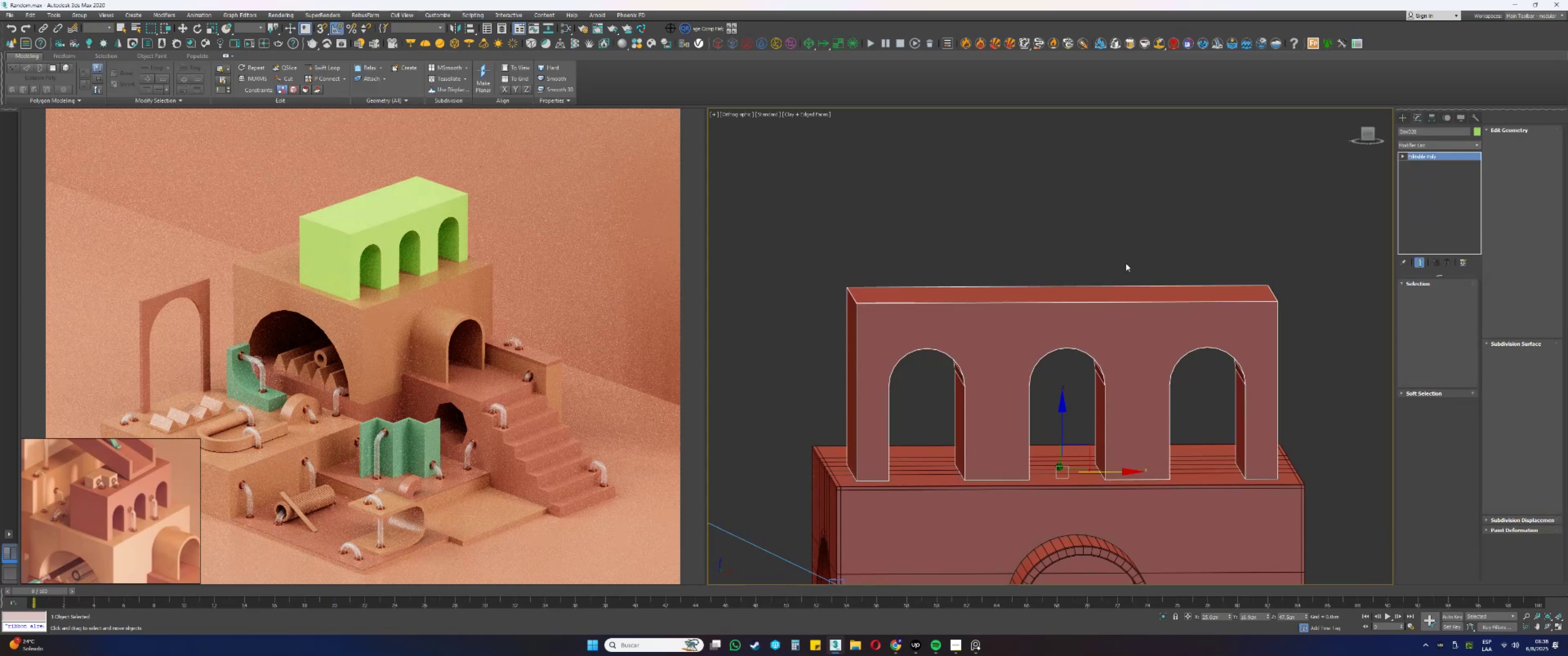 
key(2)
 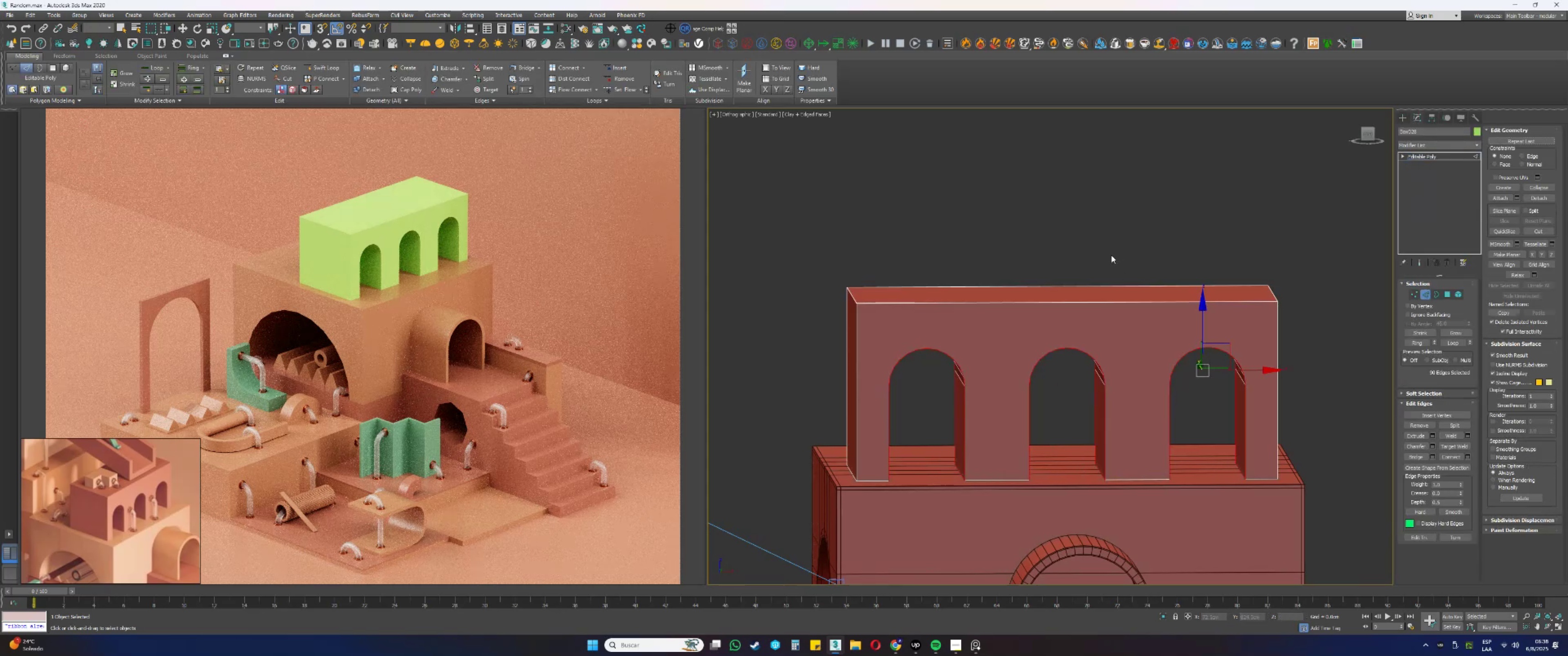 
left_click_drag(start_coordinate=[1112, 244], to_coordinate=[1104, 336])
 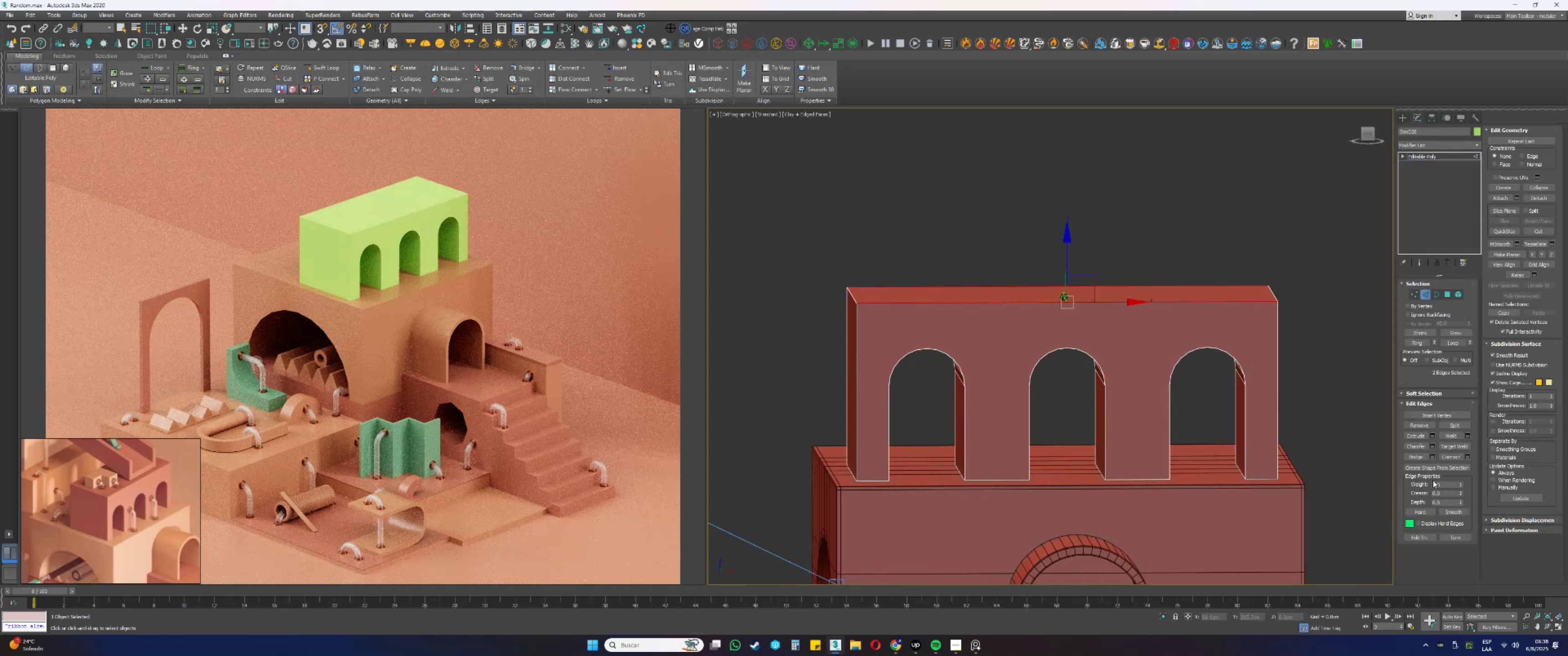 
left_click([1444, 458])
 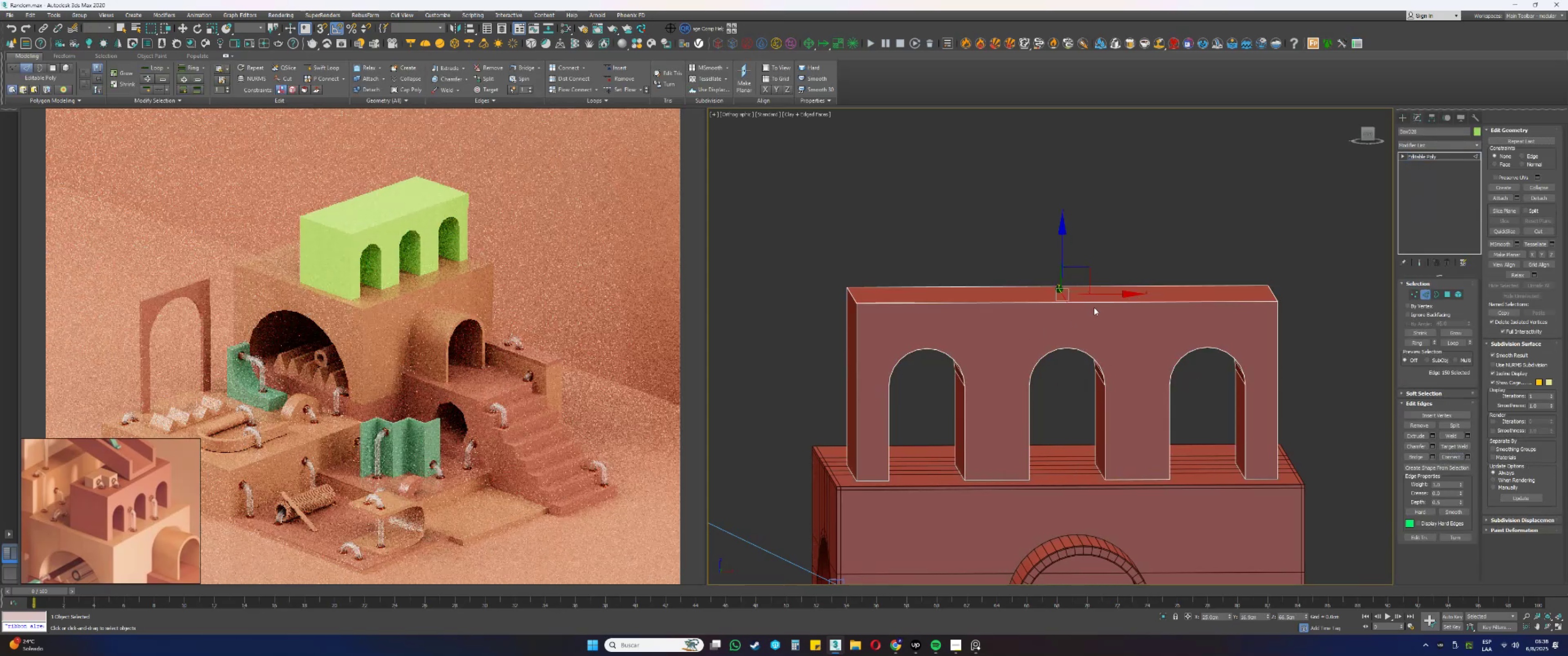 
left_click_drag(start_coordinate=[1112, 294], to_coordinate=[925, 350])
 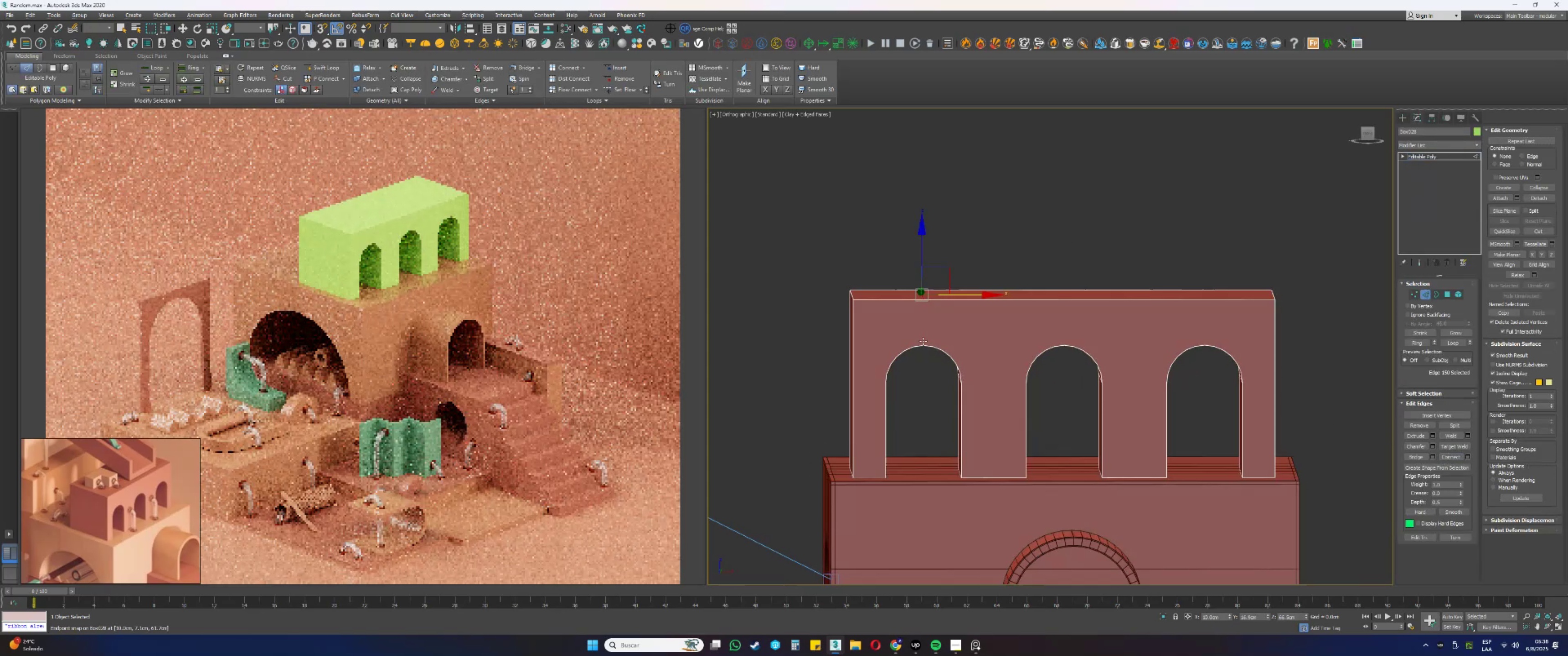 
type(ss1)
 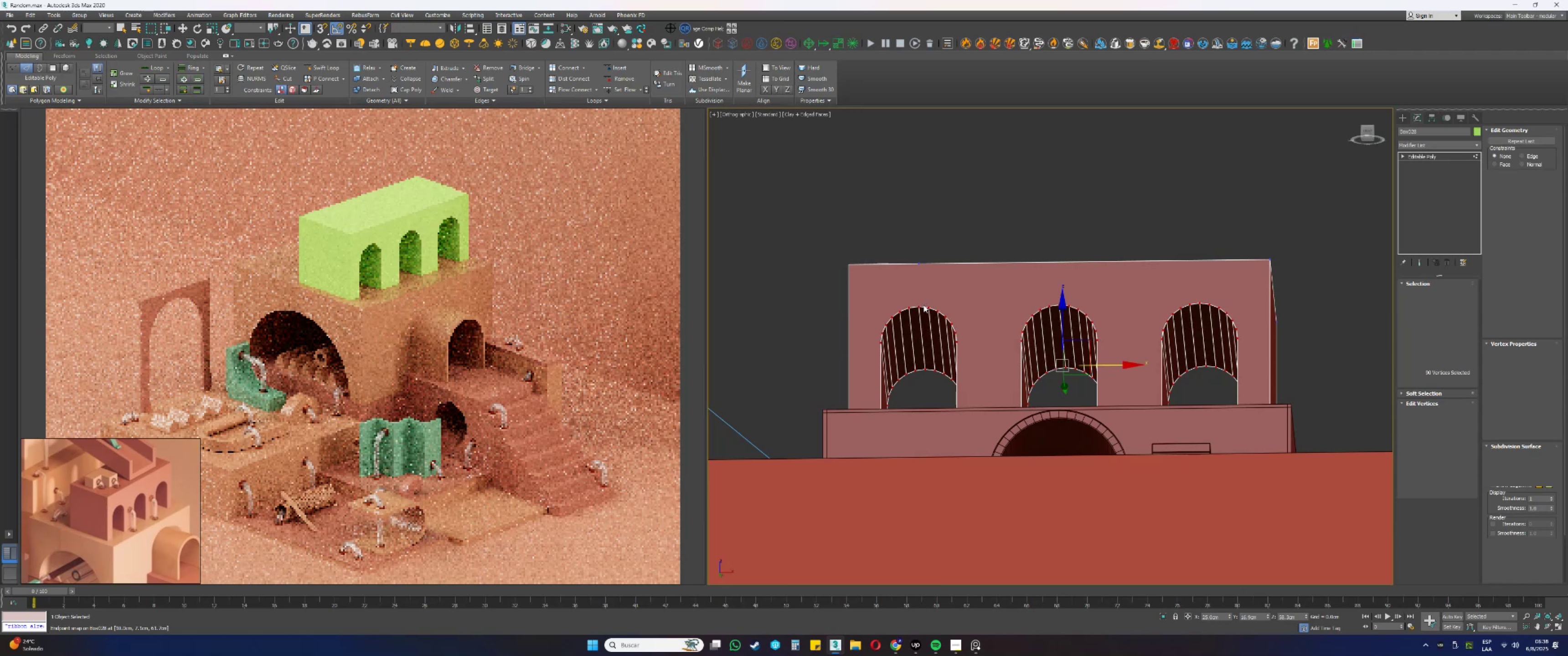 
hold_key(key=AltLeft, duration=0.4)
 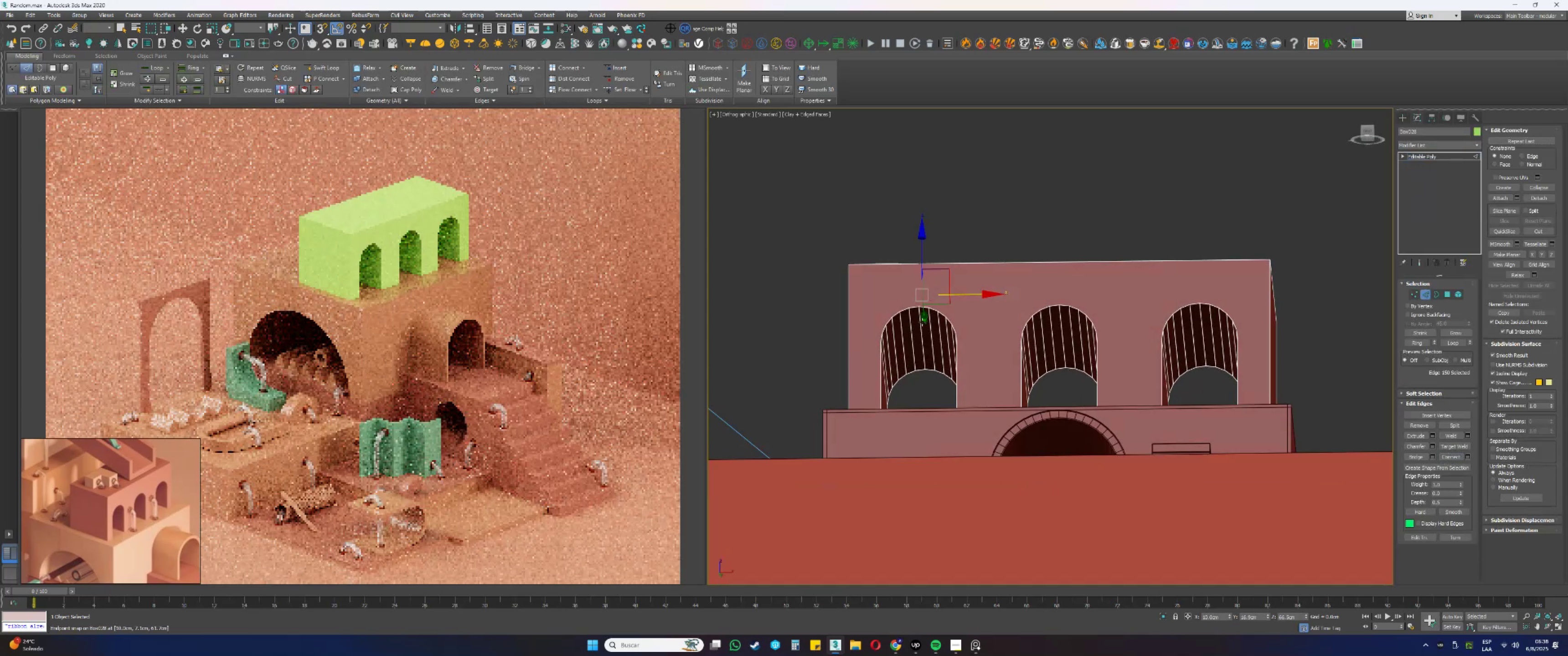 
scroll: coordinate [924, 305], scroll_direction: up, amount: 2.0
 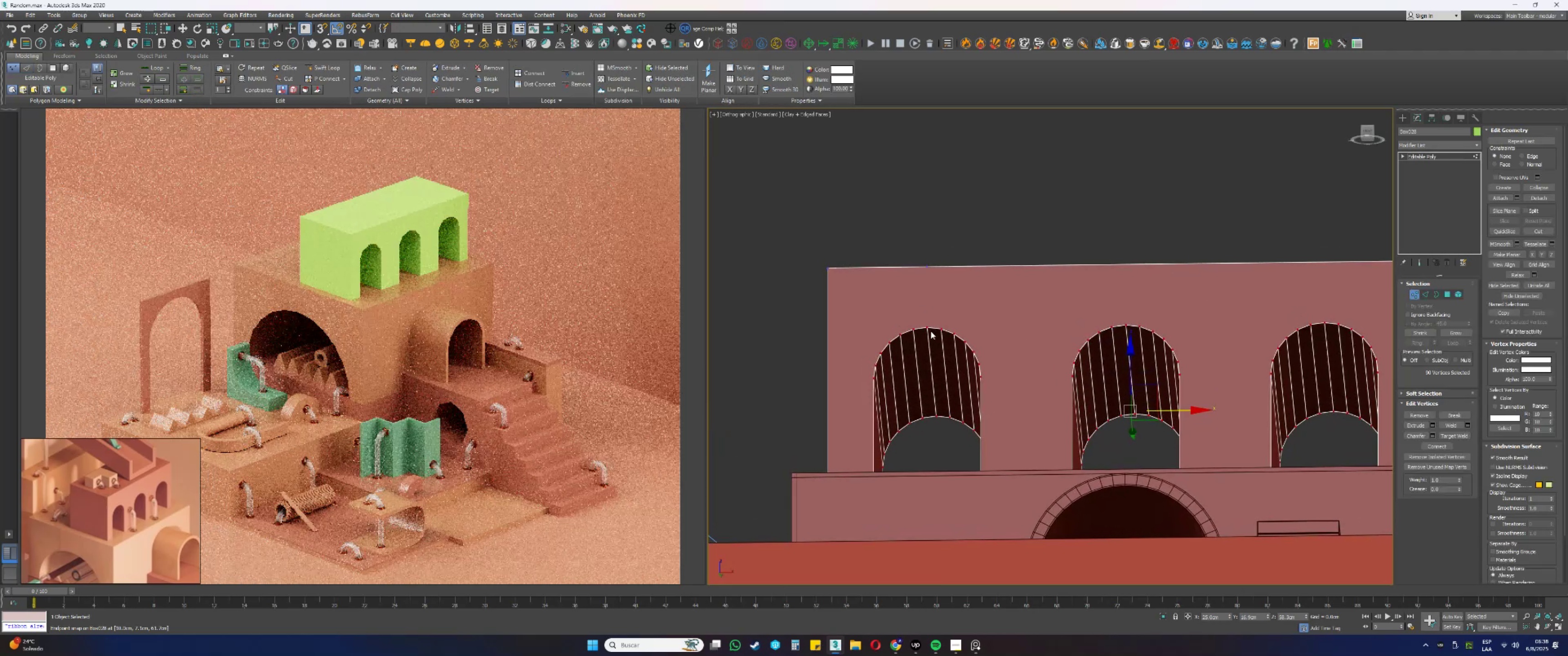 
left_click([927, 328])
 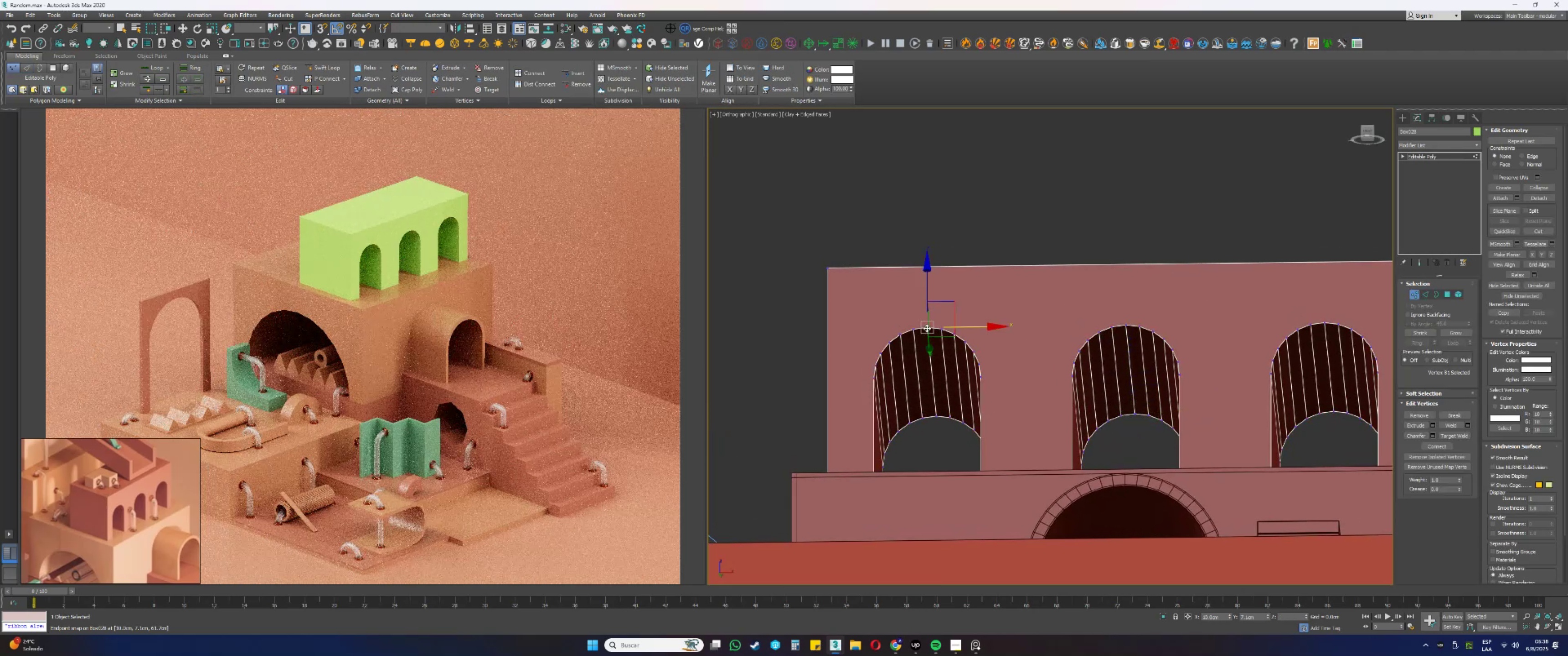 
key(Q)
 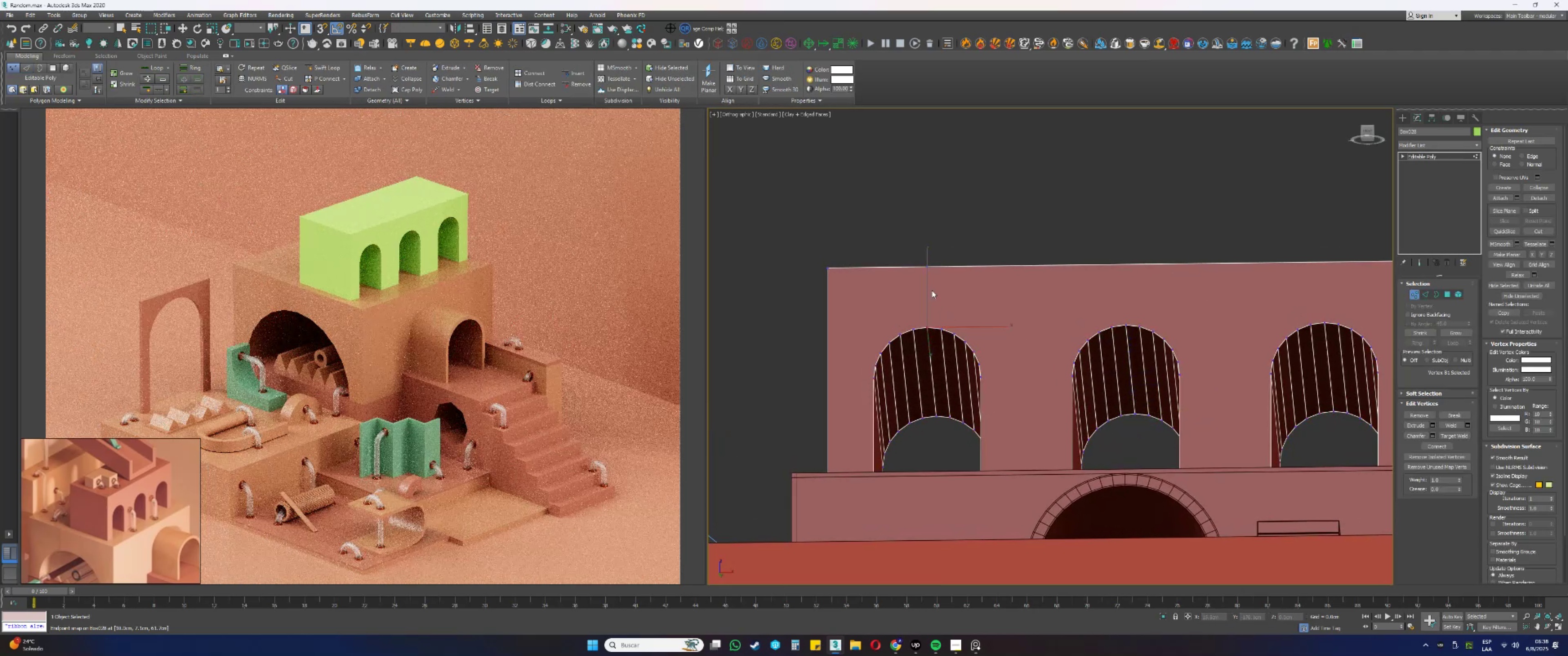 
hold_key(key=ControlLeft, duration=0.32)
 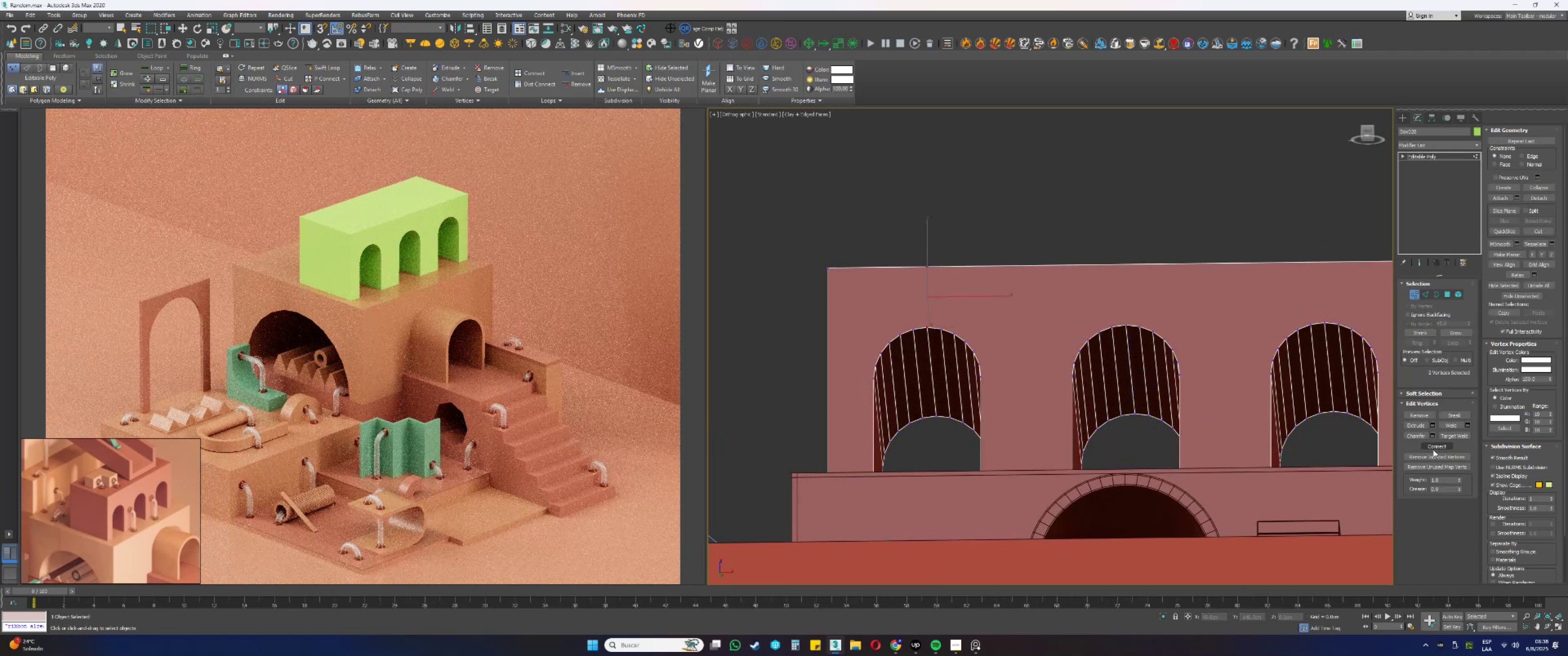 
left_click([1433, 447])
 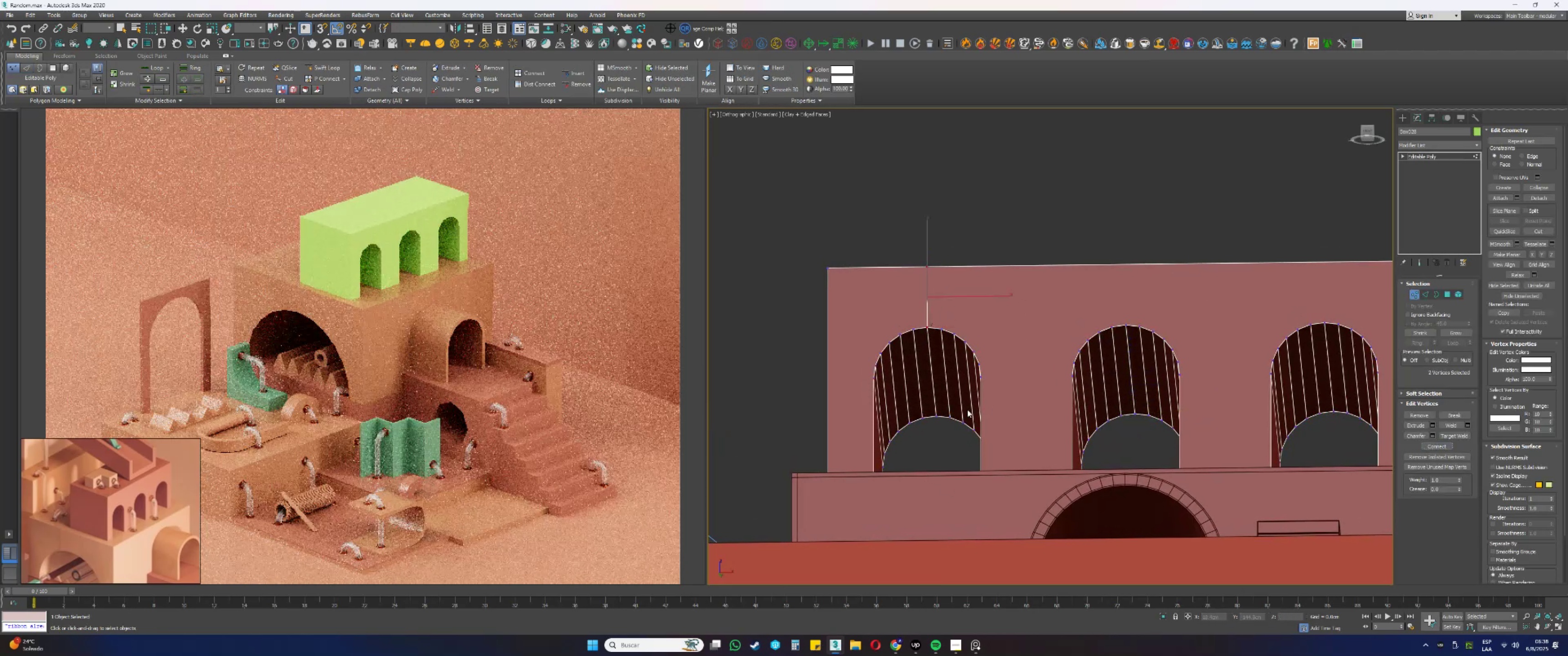 
left_click([938, 416])
 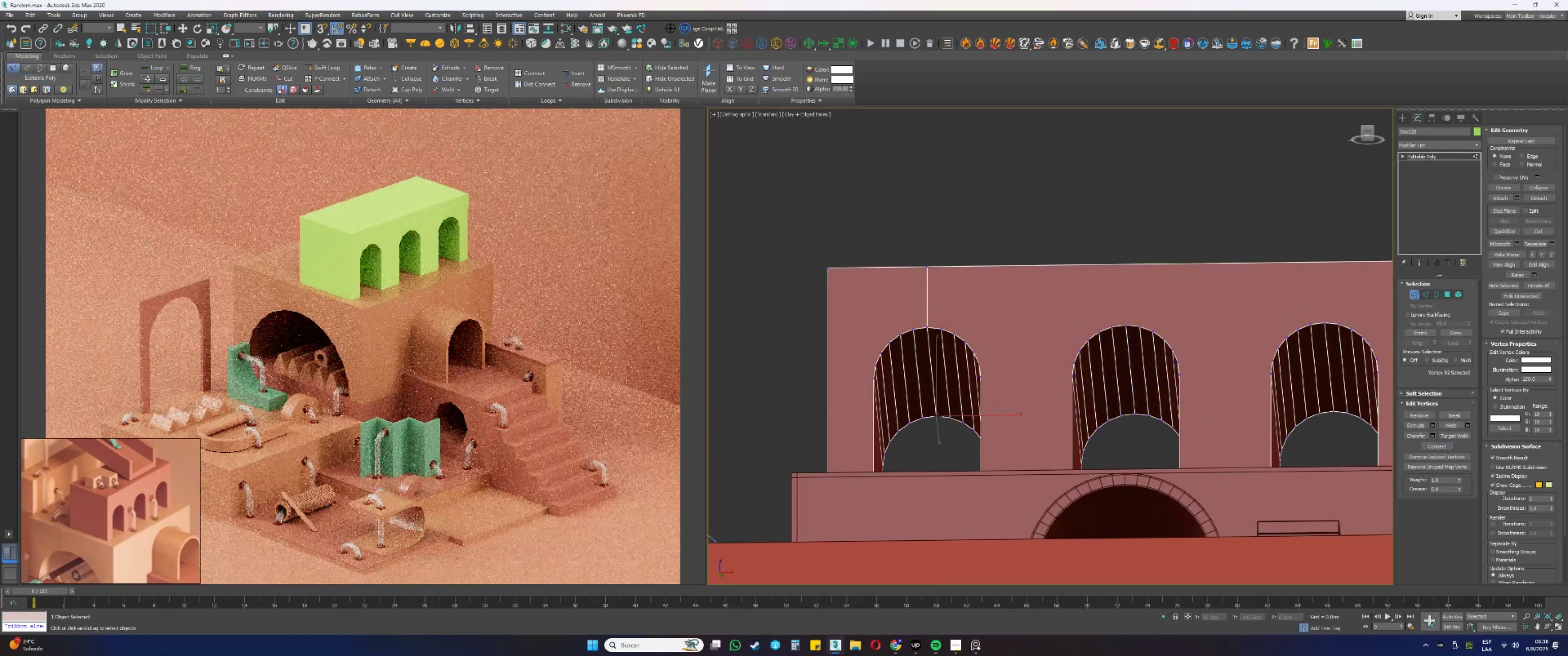 
hold_key(key=AltLeft, duration=0.73)
 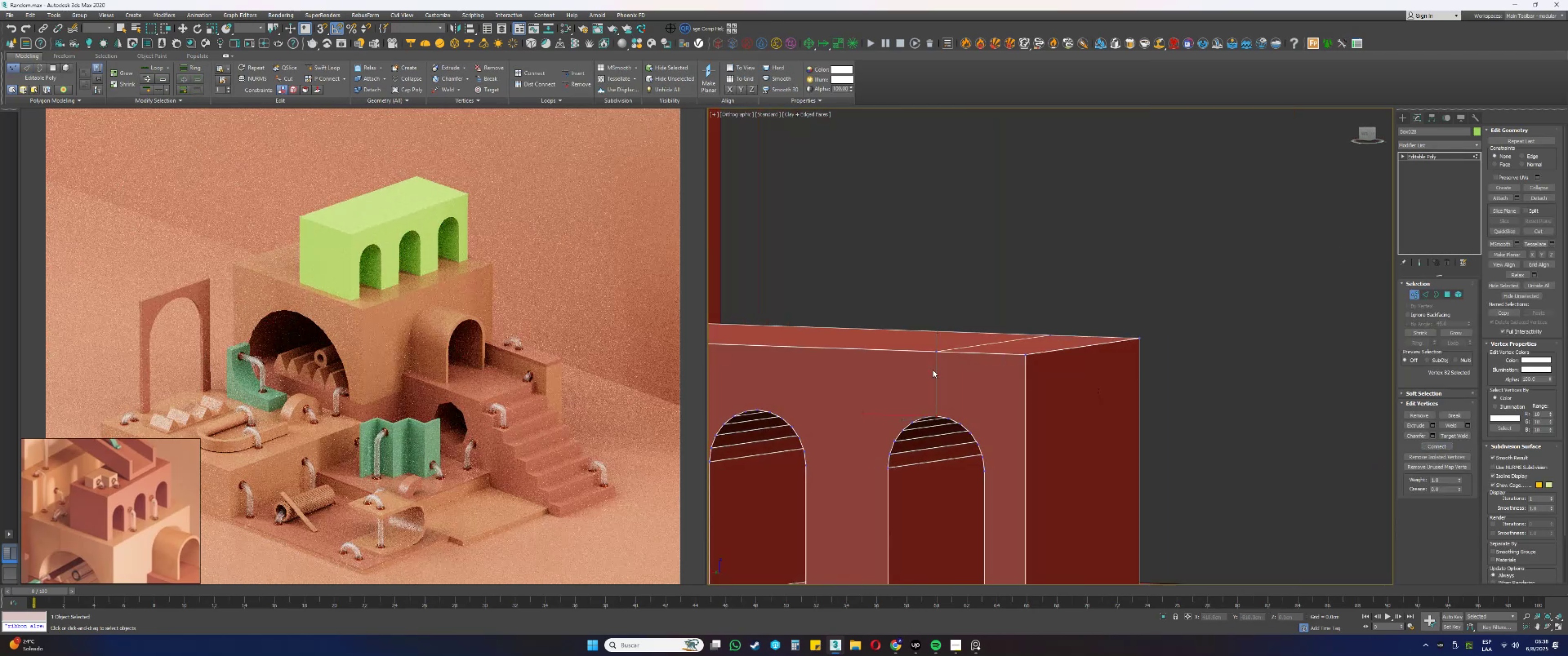 
hold_key(key=ControlLeft, duration=0.65)
left_click([934, 352])
 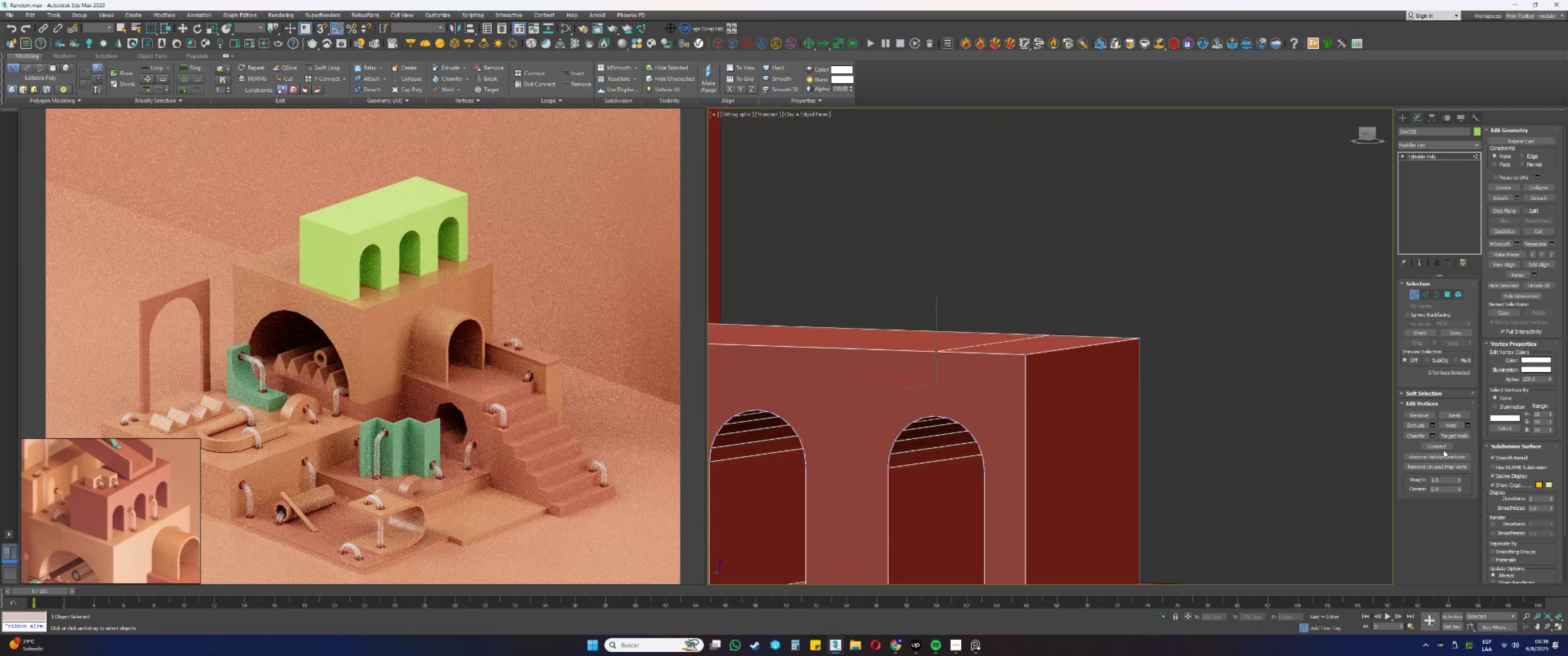 
hold_key(key=AltLeft, duration=0.96)
 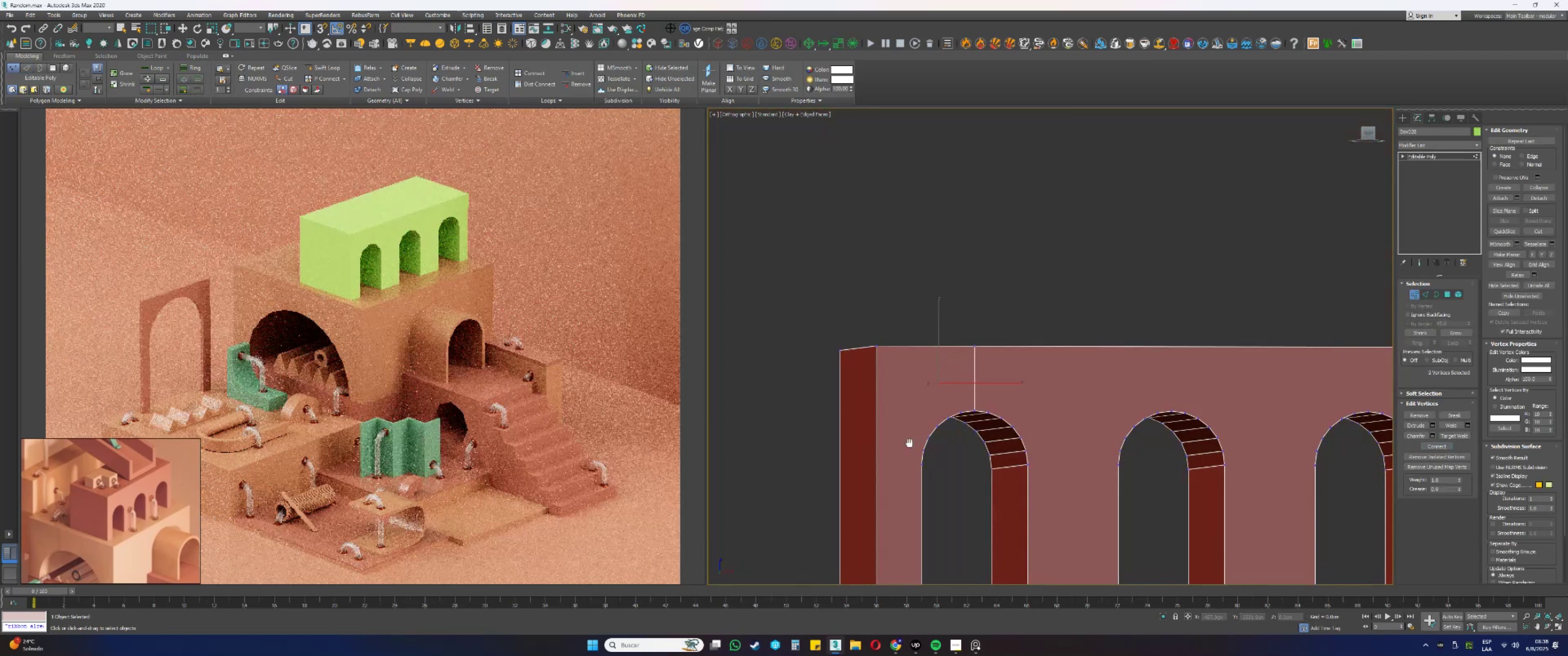 
key(Alt+AltLeft)
 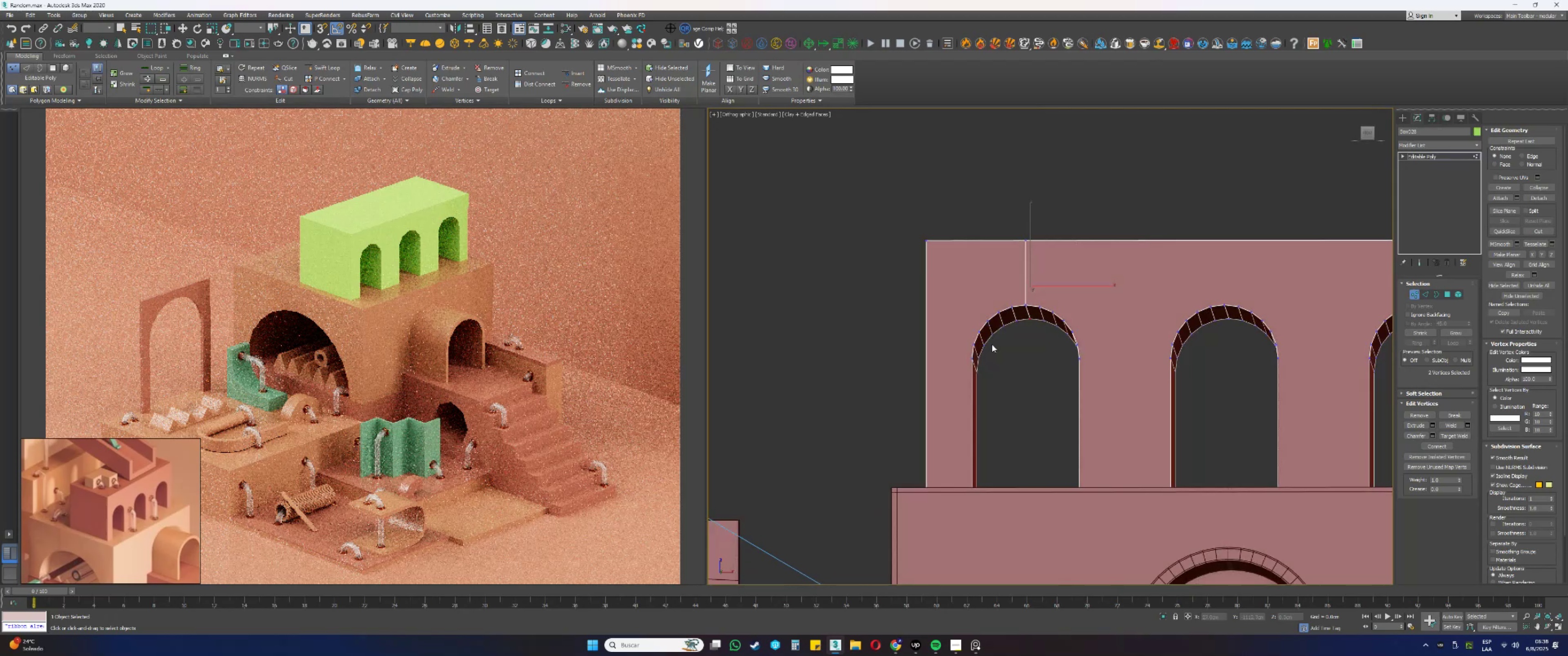 
key(Alt+AltLeft)
 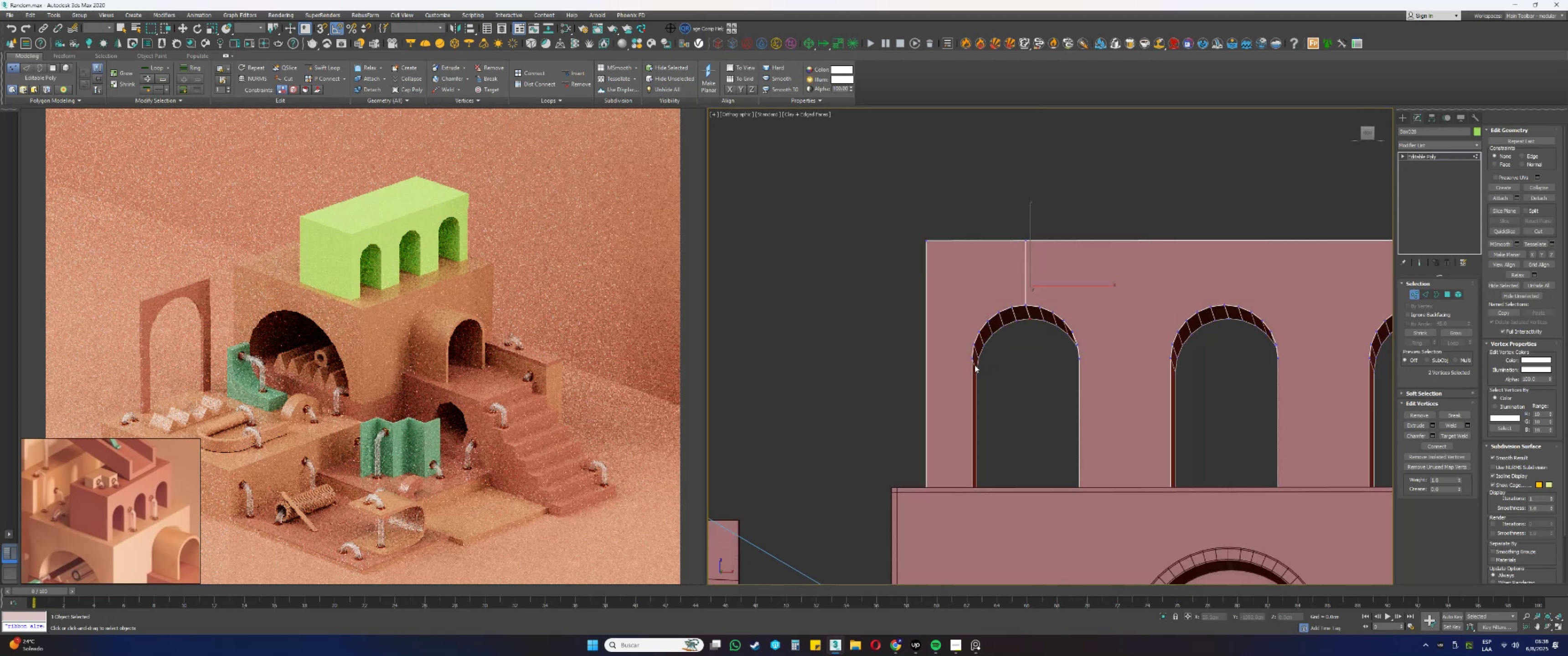 
key(2)
 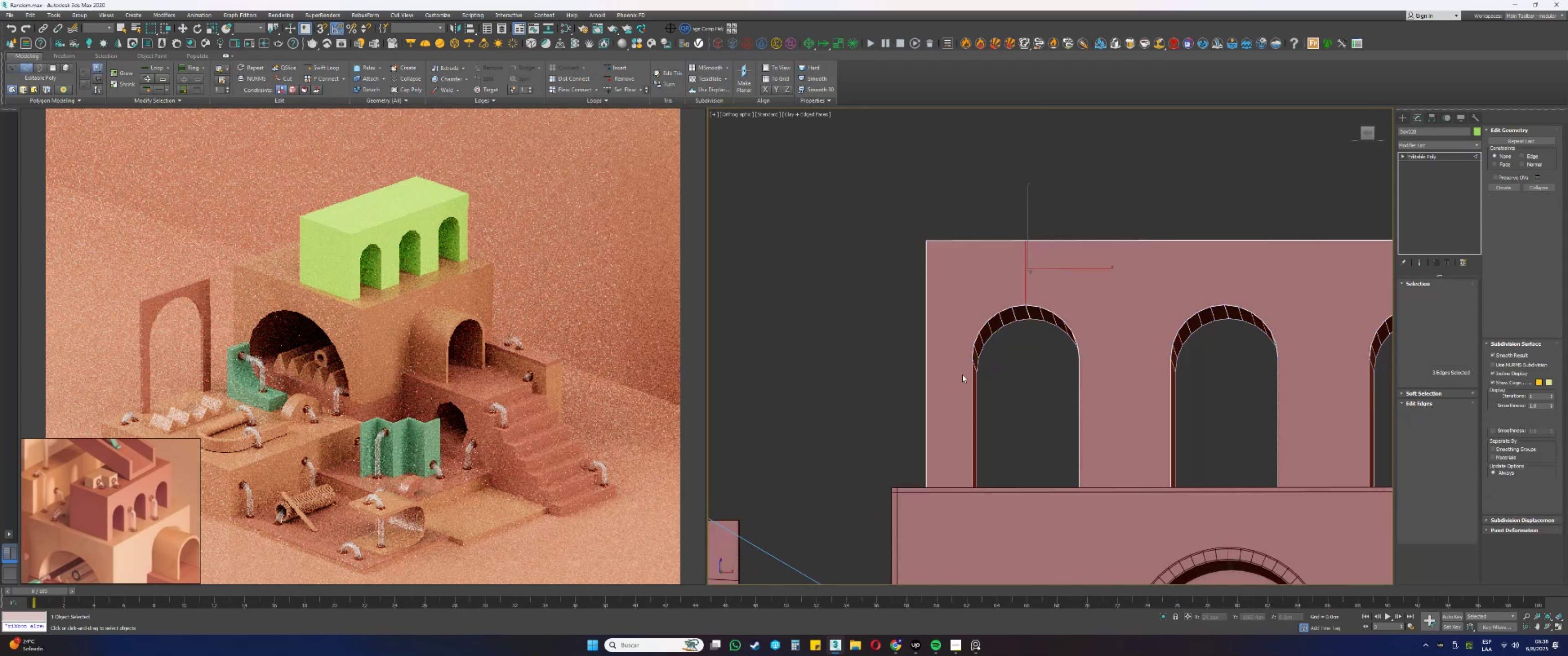 
key(F3)
 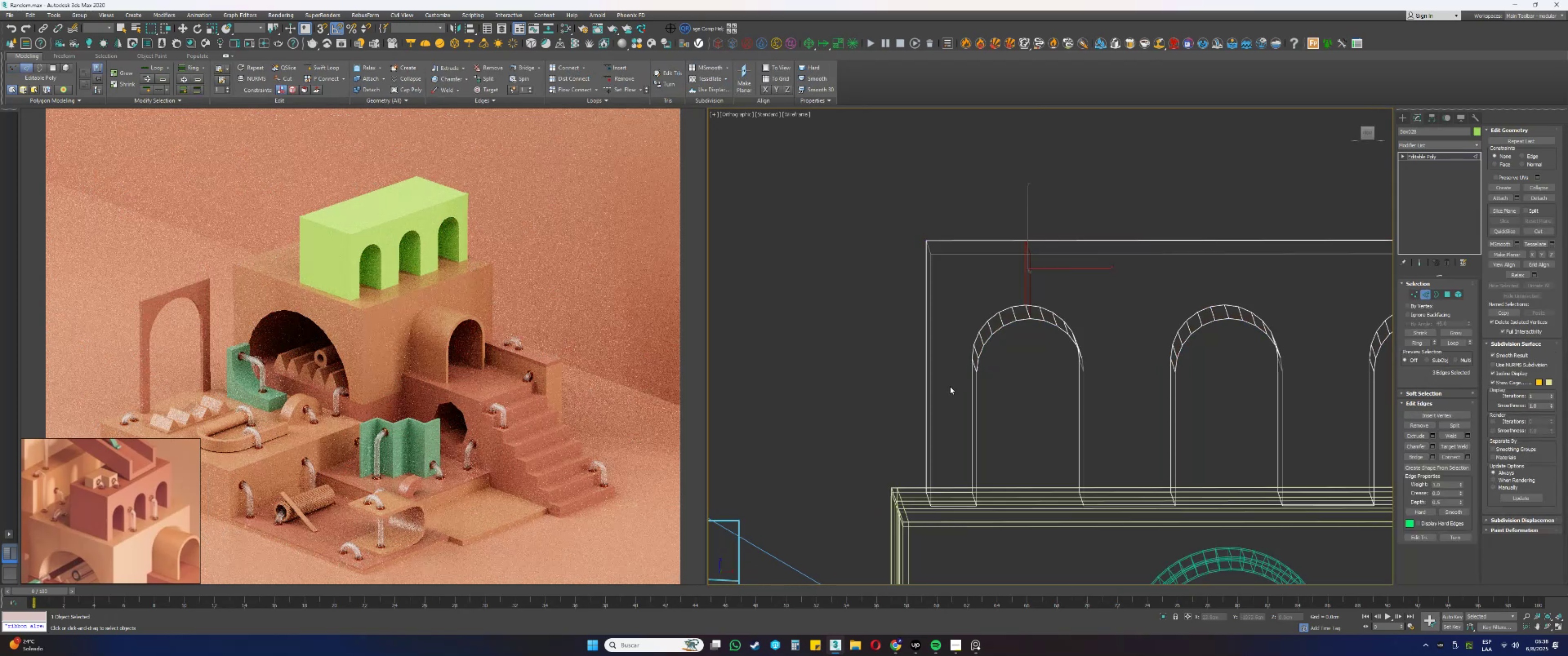 
left_click_drag(start_coordinate=[949, 392], to_coordinate=[898, 377])
 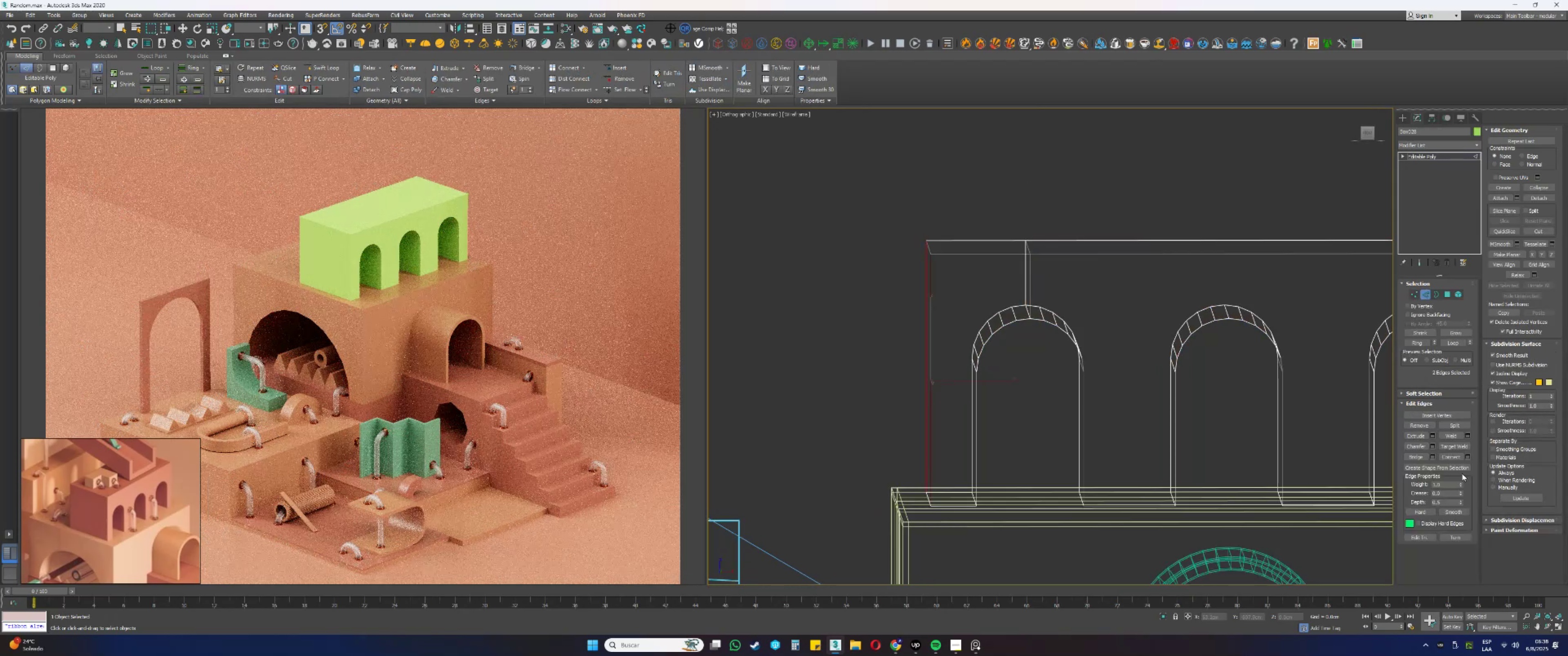 
left_click([1459, 456])
 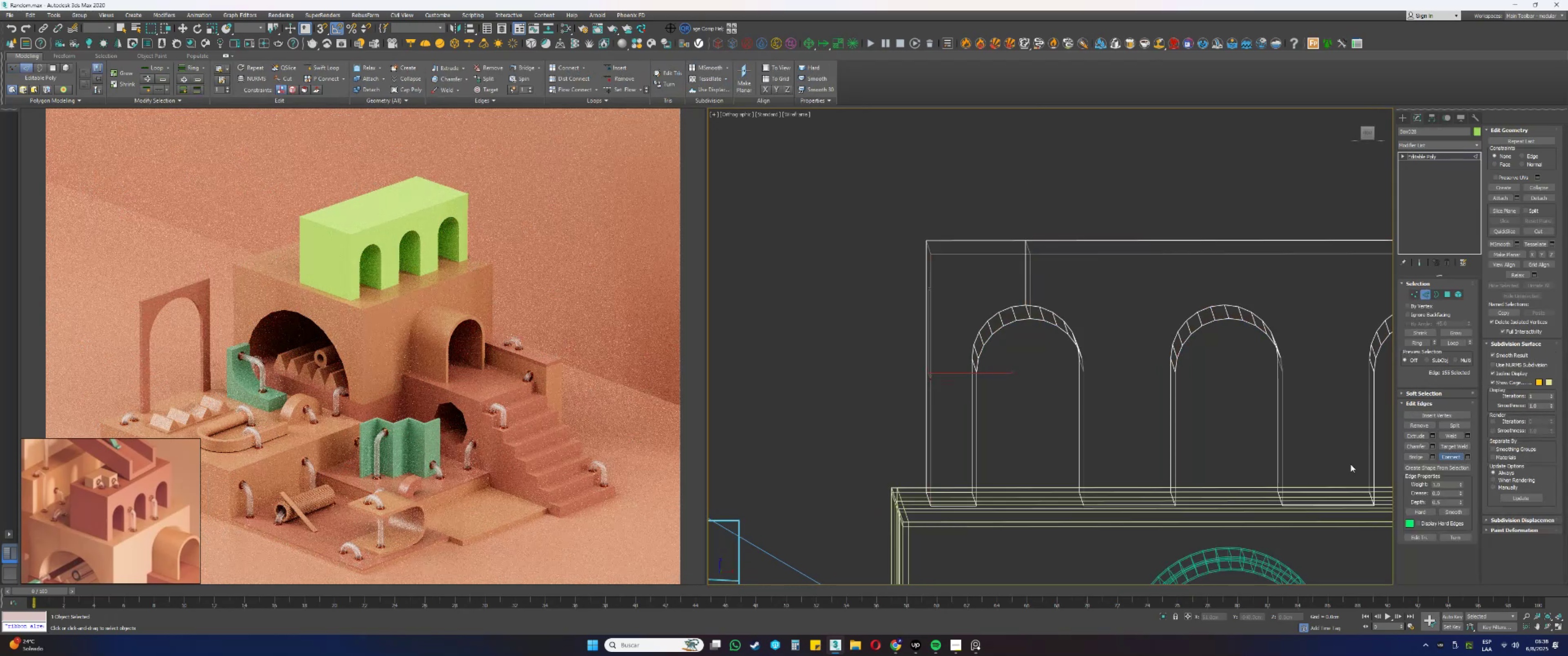 
key(F3)
 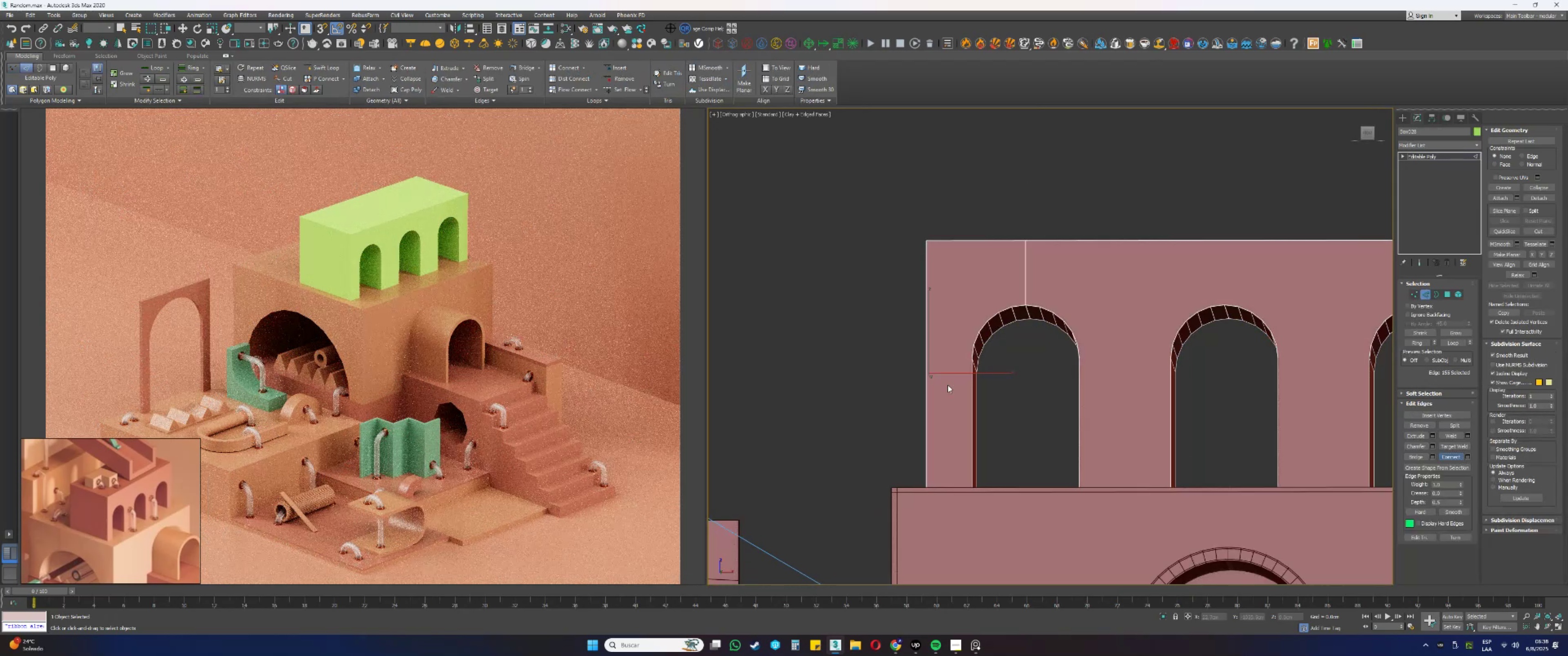 
key(Alt+AltLeft)
 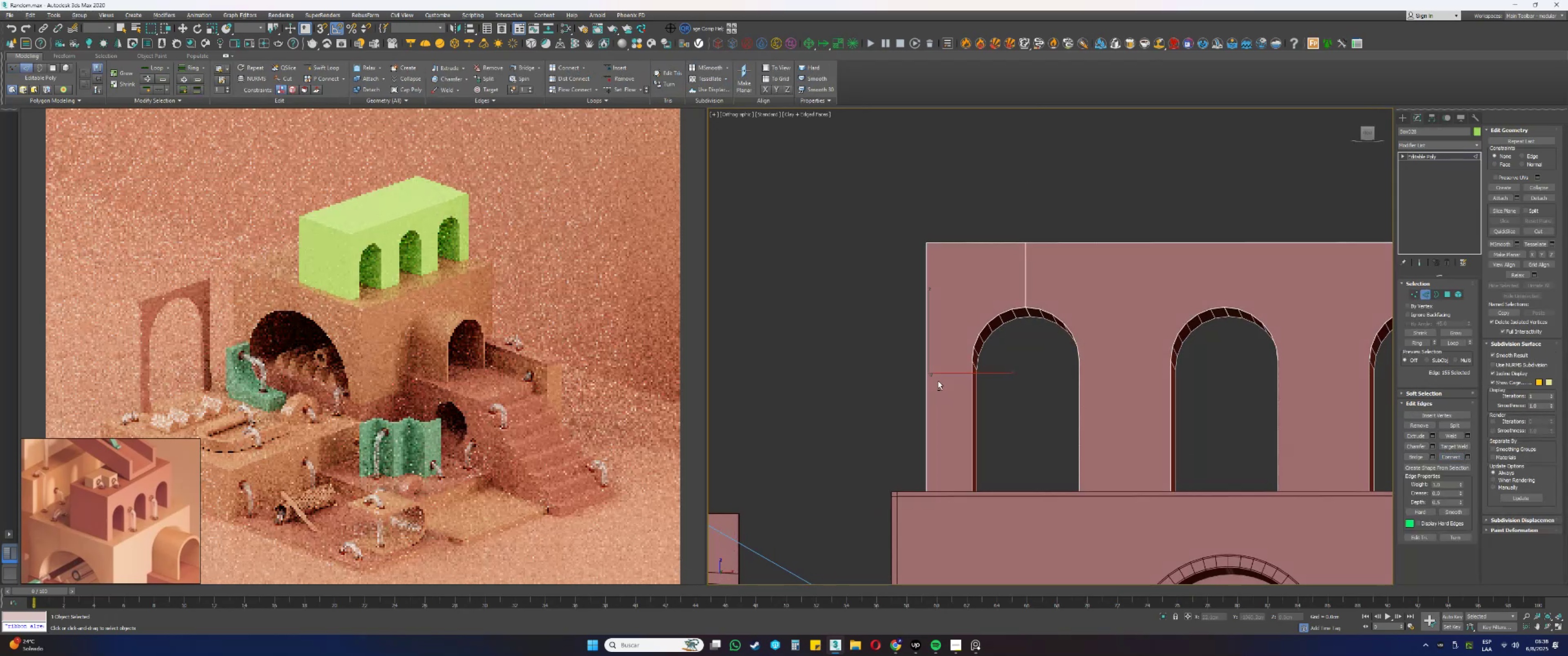 
type(wssq1)
 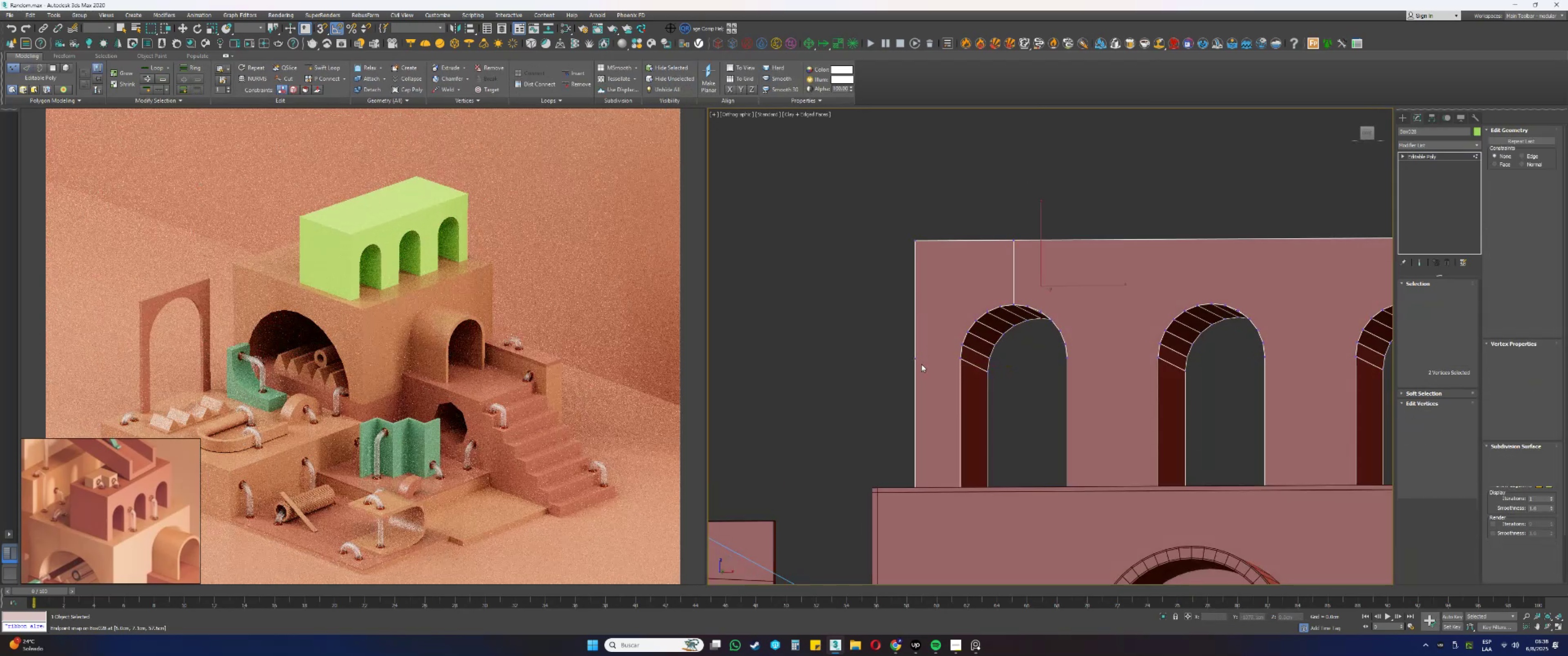 
left_click_drag(start_coordinate=[928, 333], to_coordinate=[956, 376])
 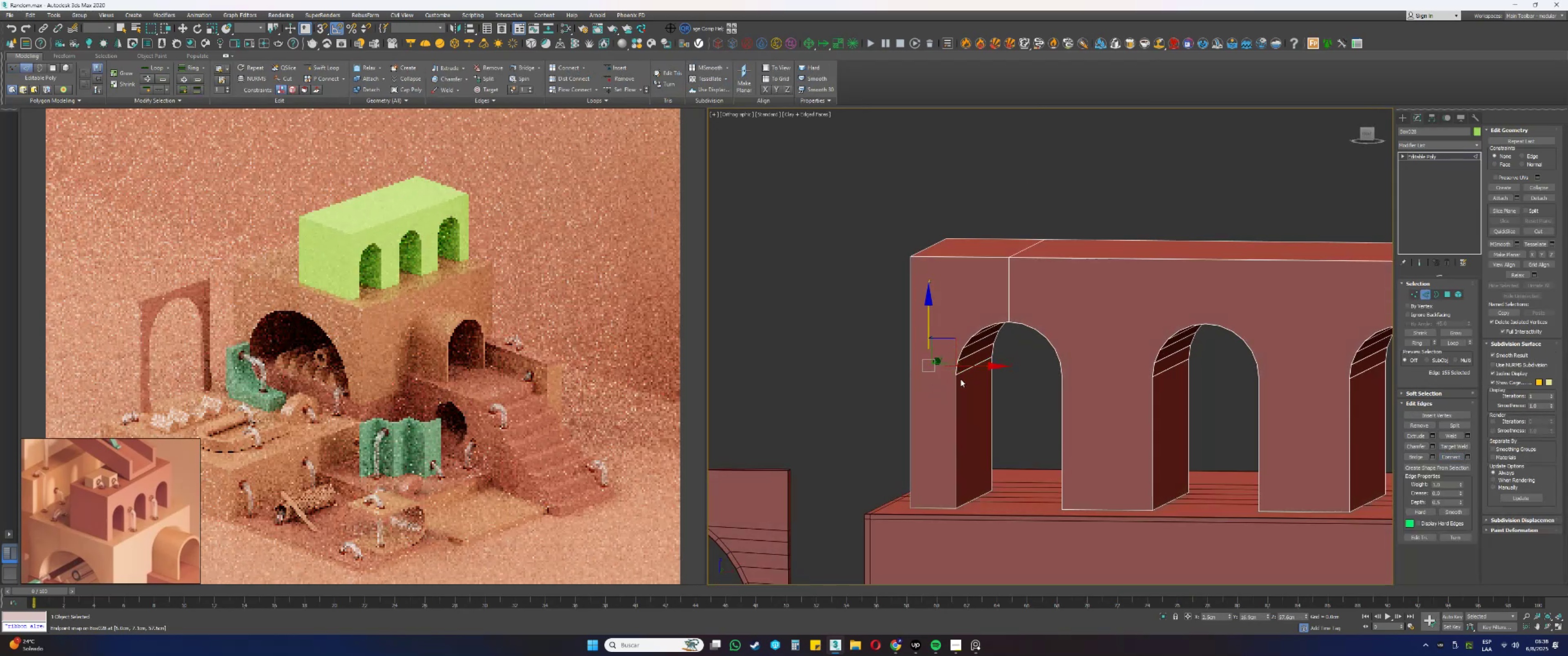 
hold_key(key=AltLeft, duration=0.33)
 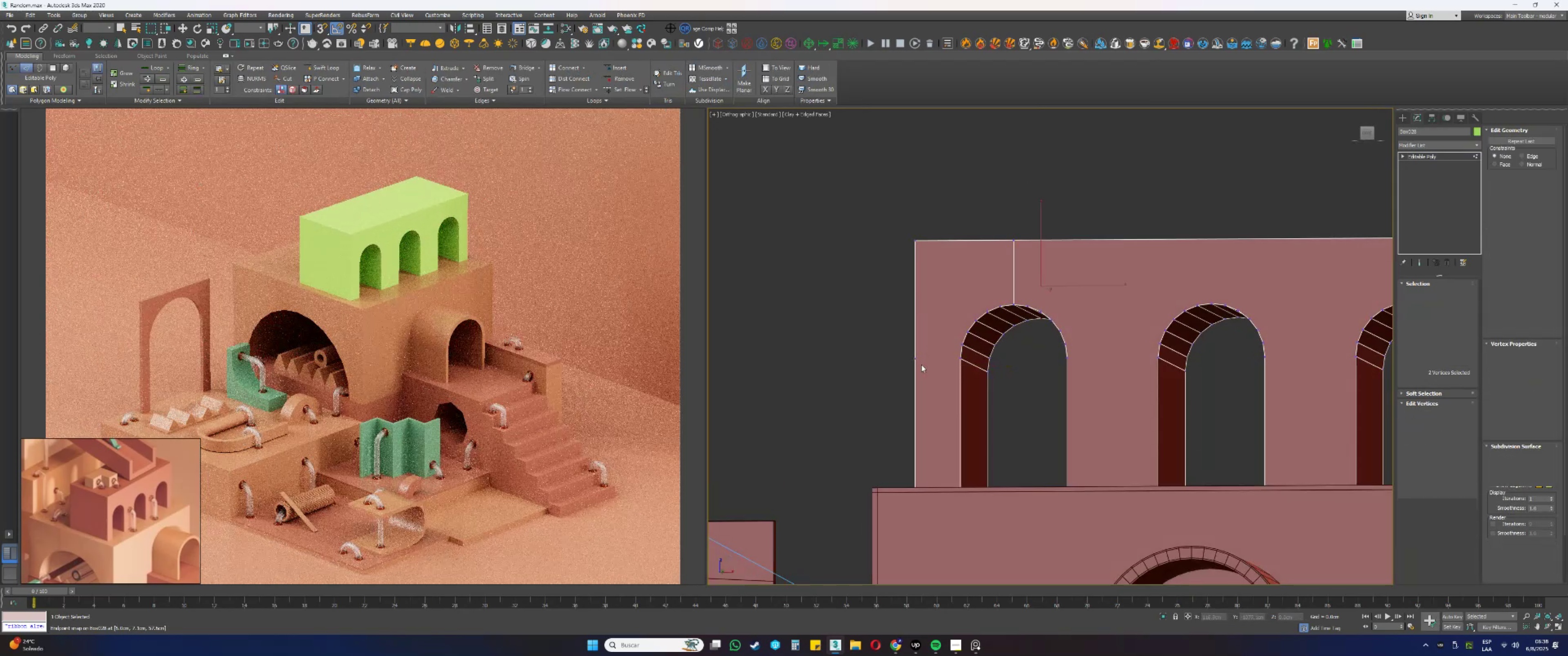 
hold_key(key=ControlLeft, duration=0.44)
left_click([960, 358])
 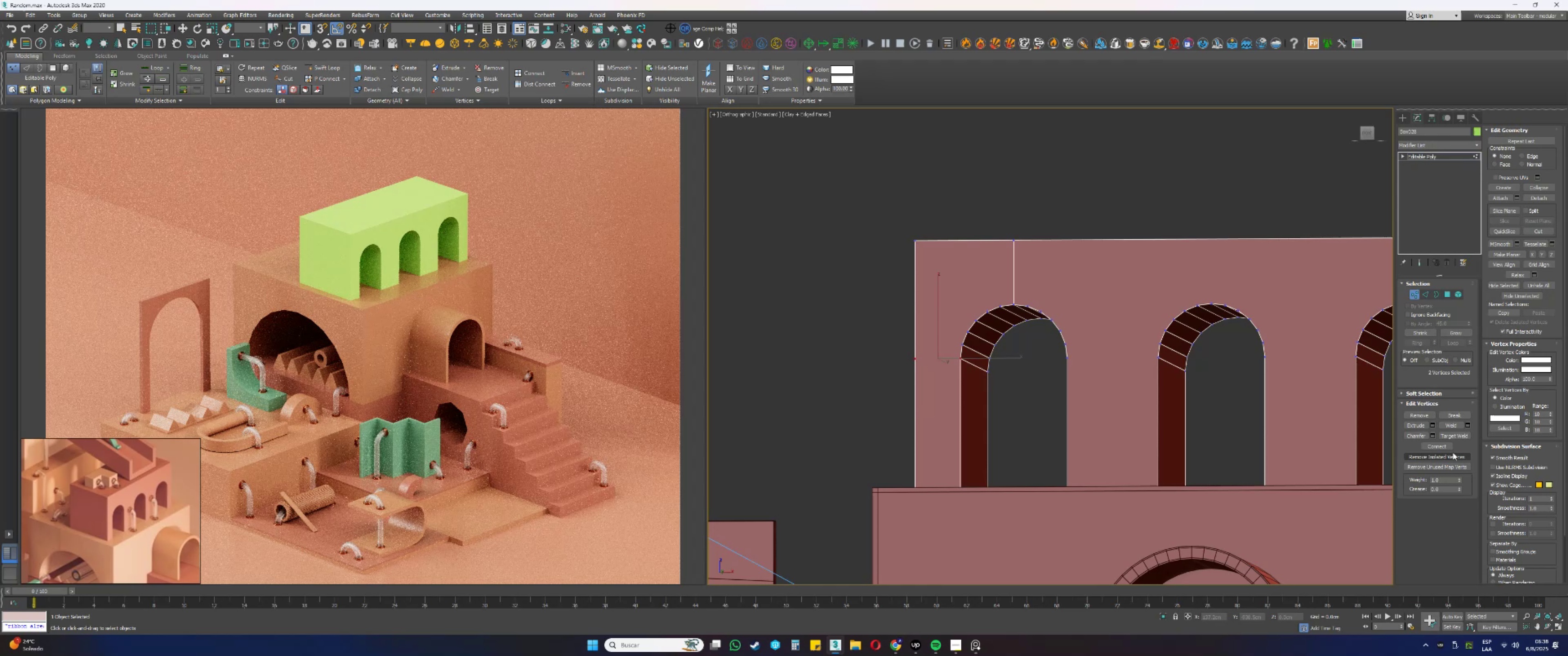 
left_click([1442, 446])
 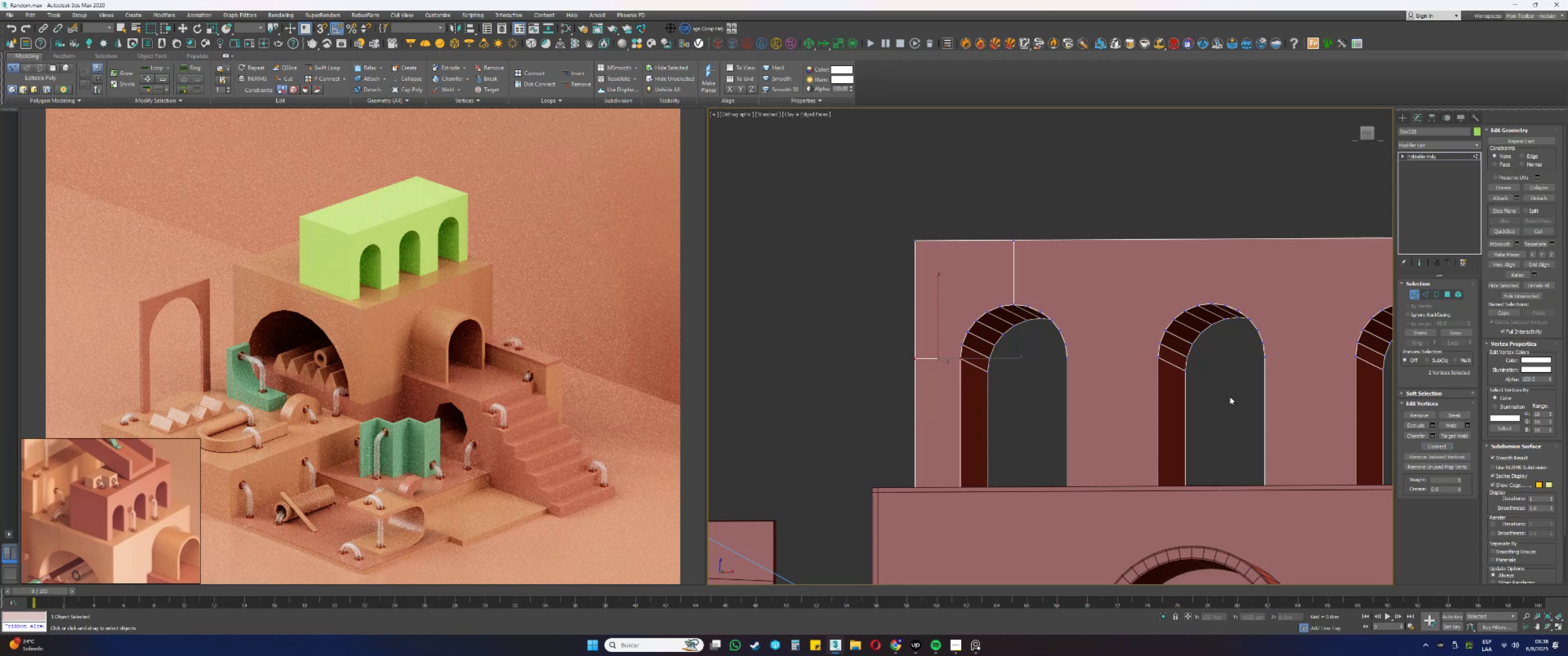 
key(F3)
 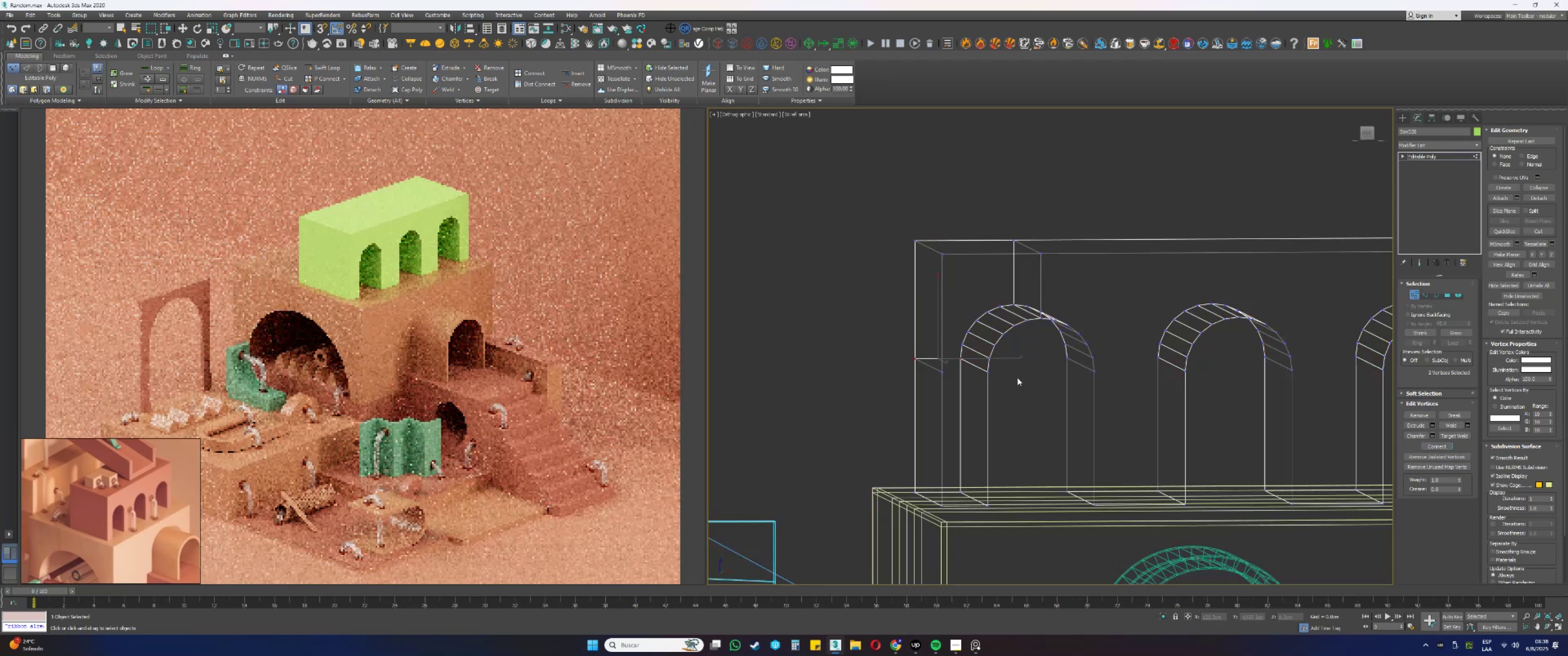 
left_click_drag(start_coordinate=[992, 382], to_coordinate=[981, 370])
 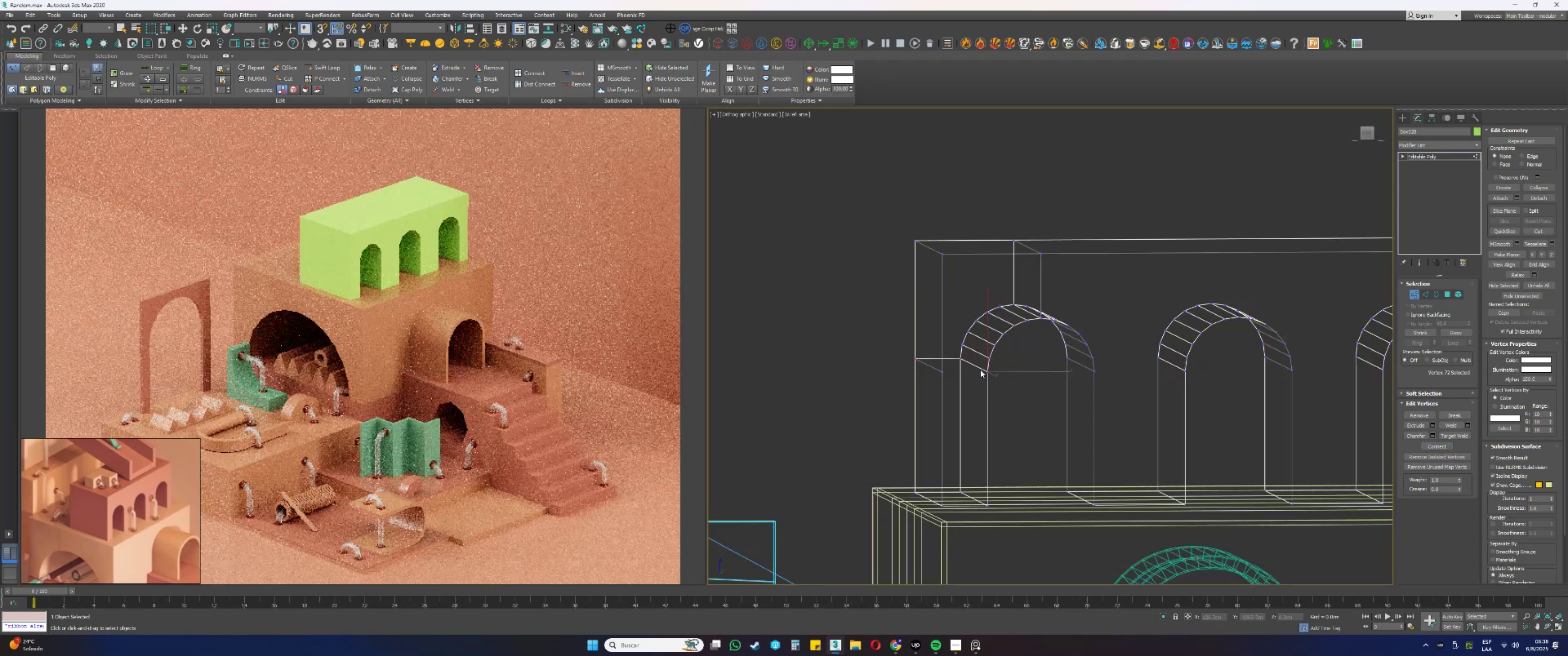 
key(Control+ControlLeft)
 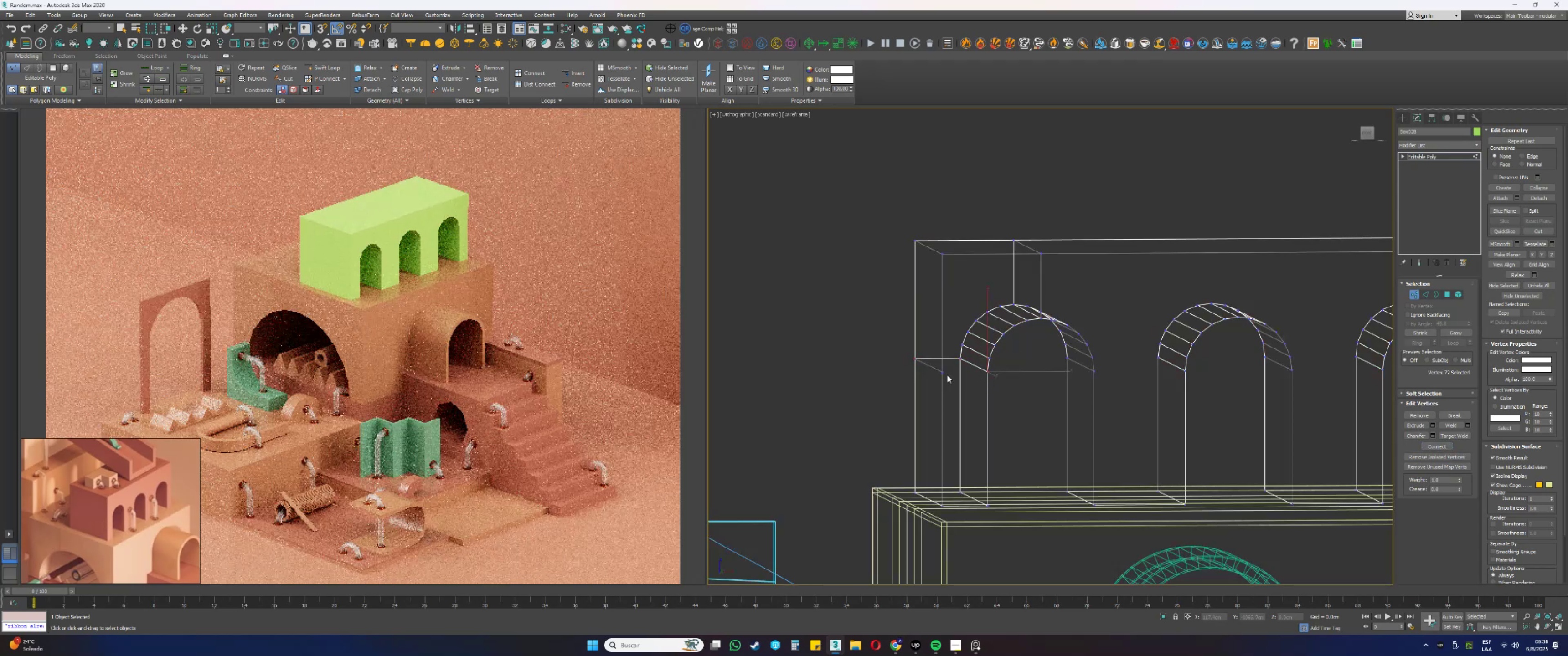 
left_click_drag(start_coordinate=[945, 376], to_coordinate=[937, 369])
 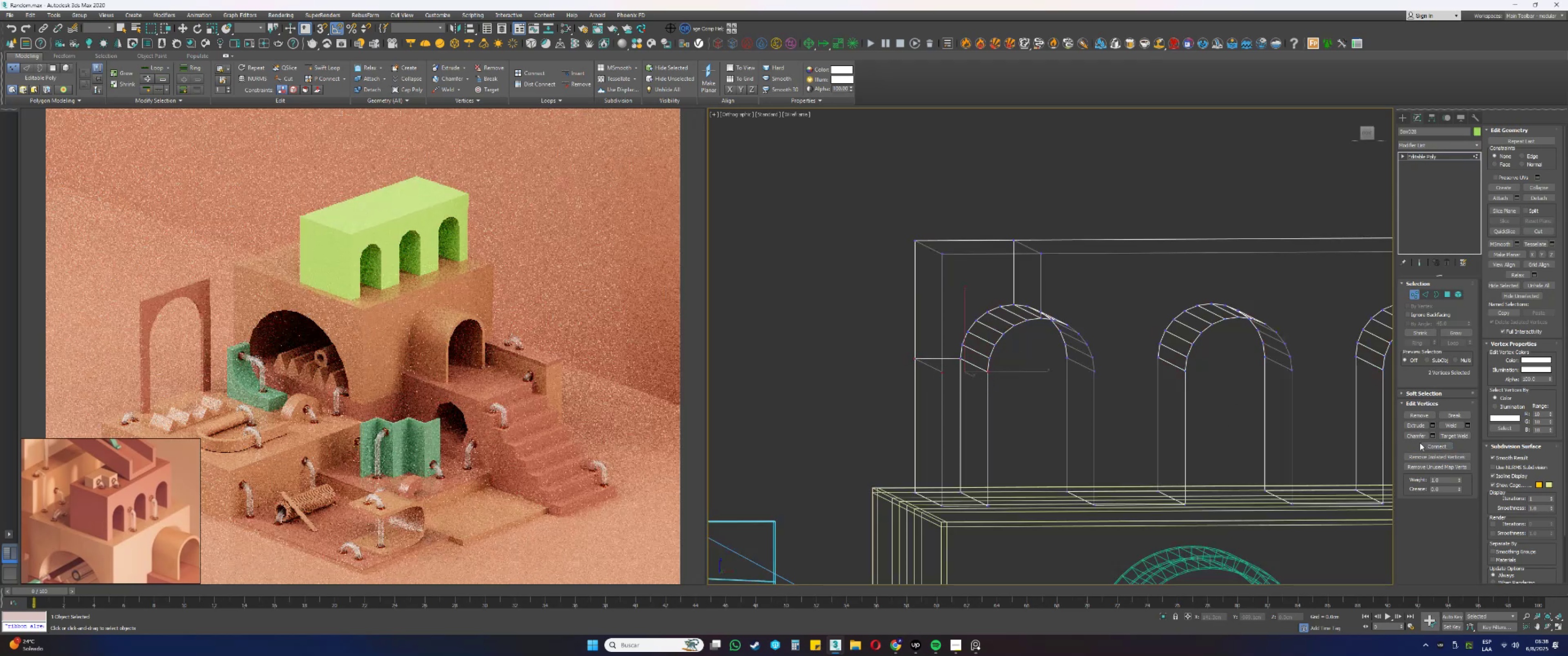 
key(F3)
 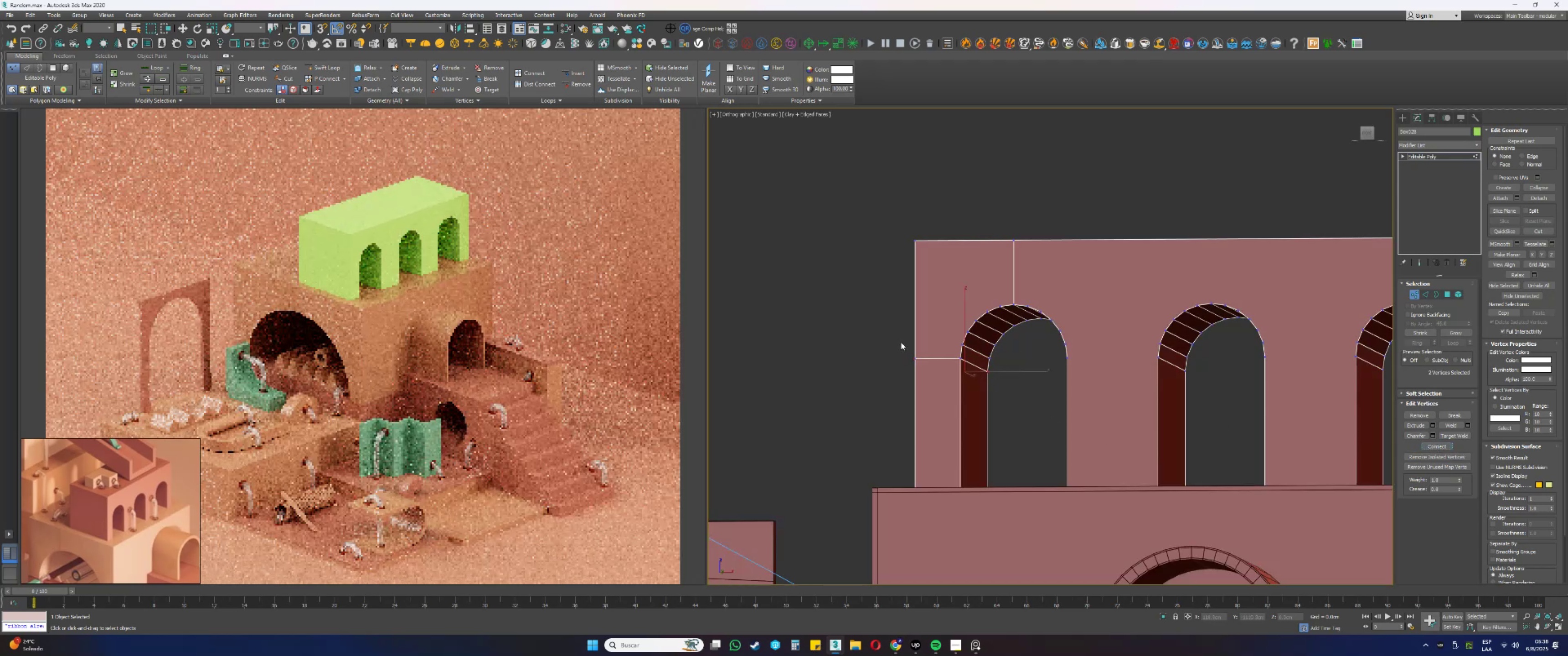 
left_click([898, 336])
 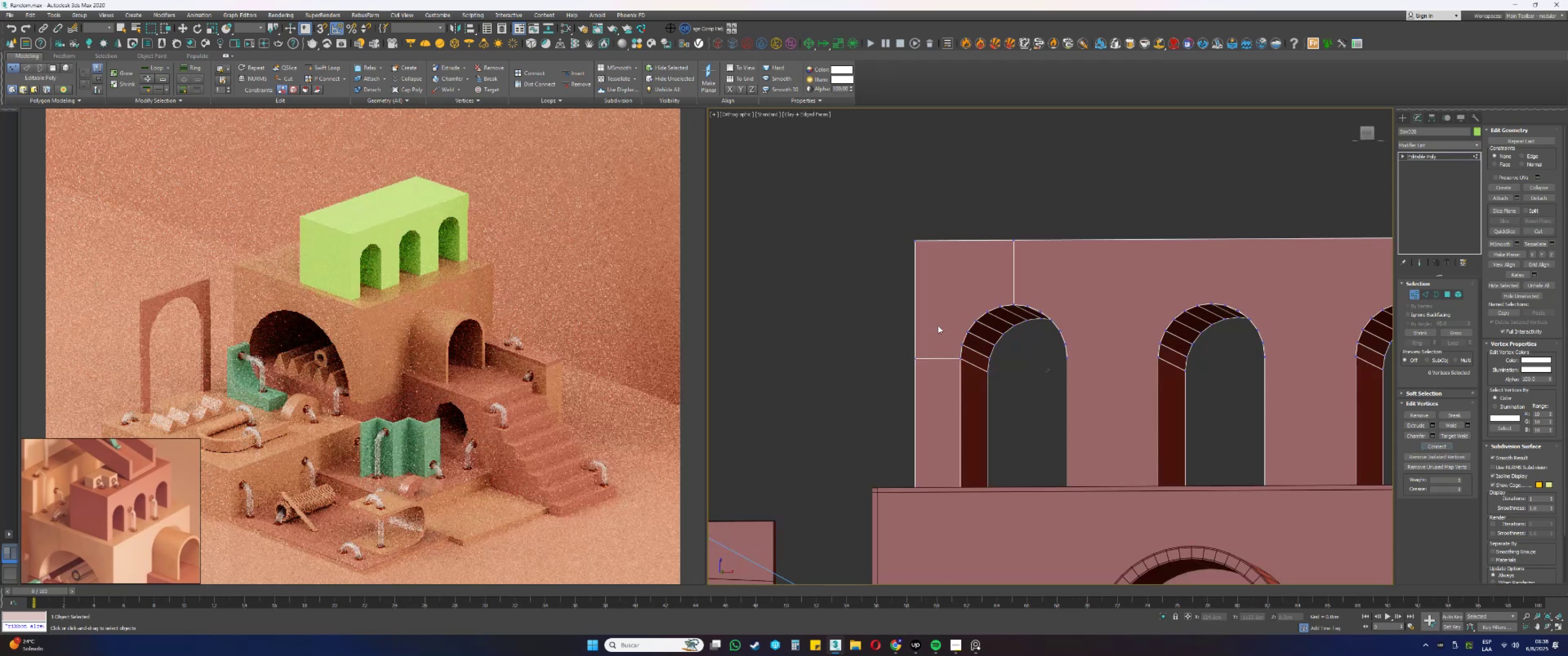 
key(2)
 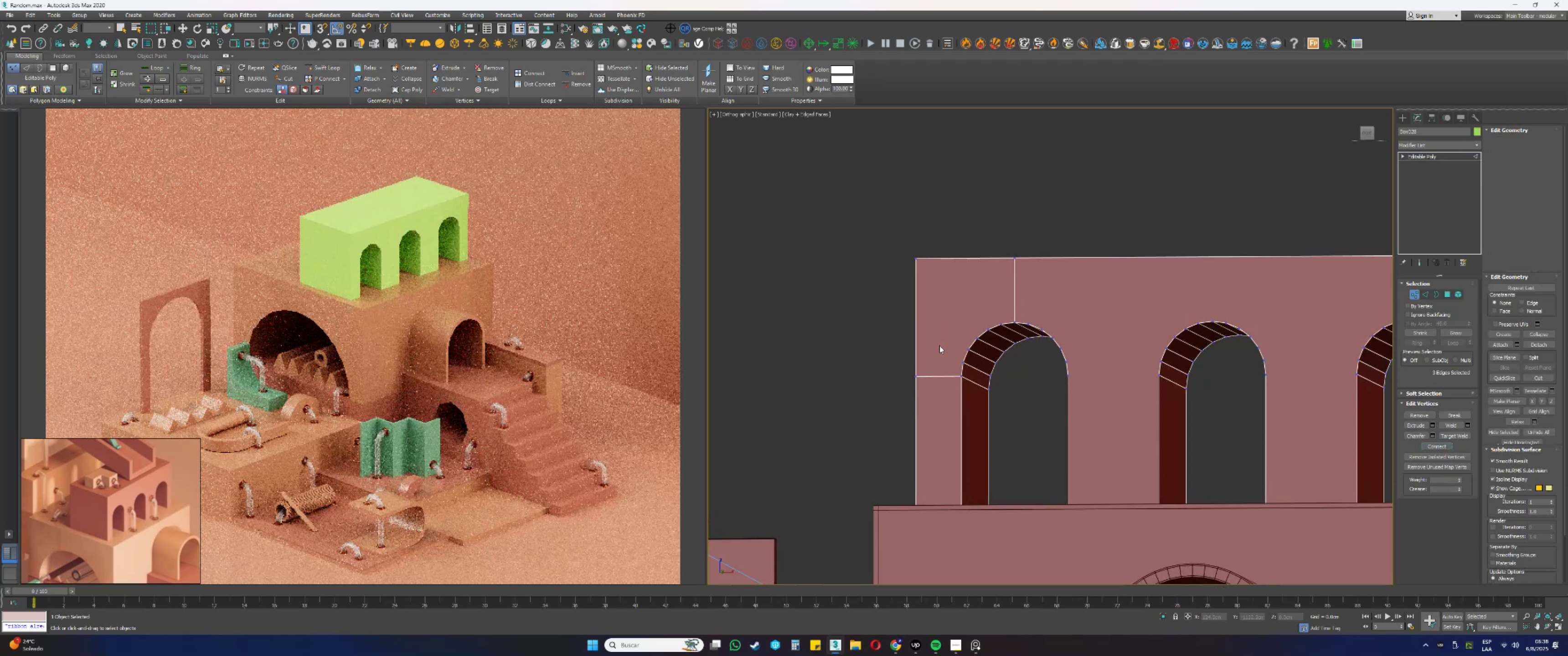 
key(F3)
 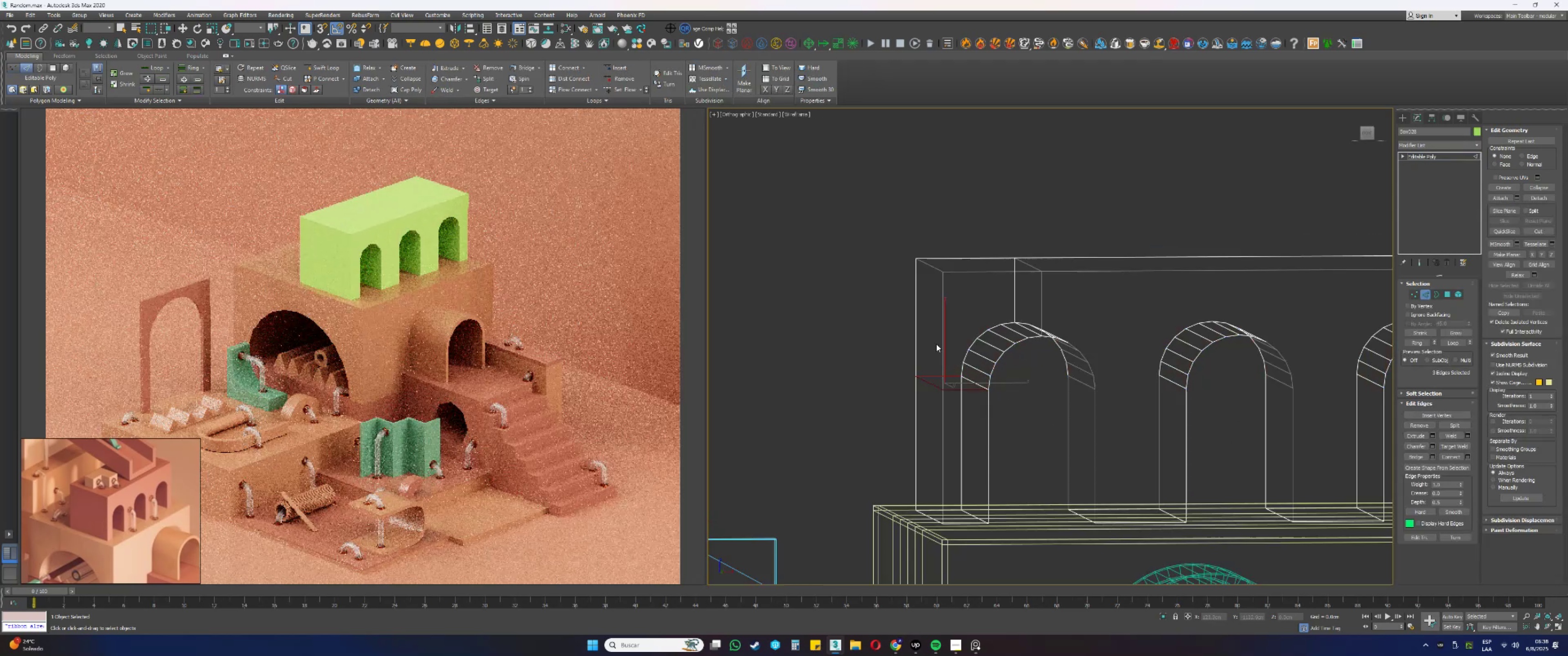 
left_click_drag(start_coordinate=[943, 344], to_coordinate=[903, 341])
 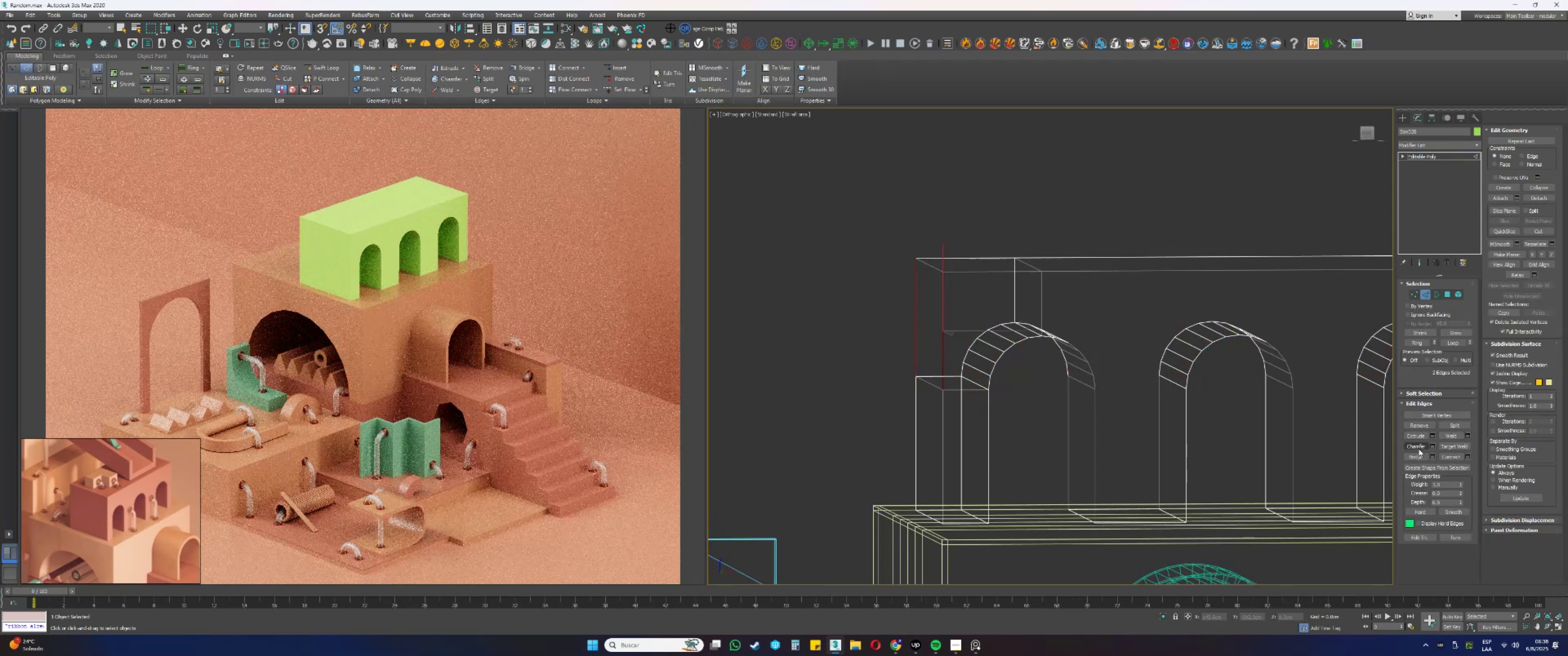 
left_click([1451, 460])
 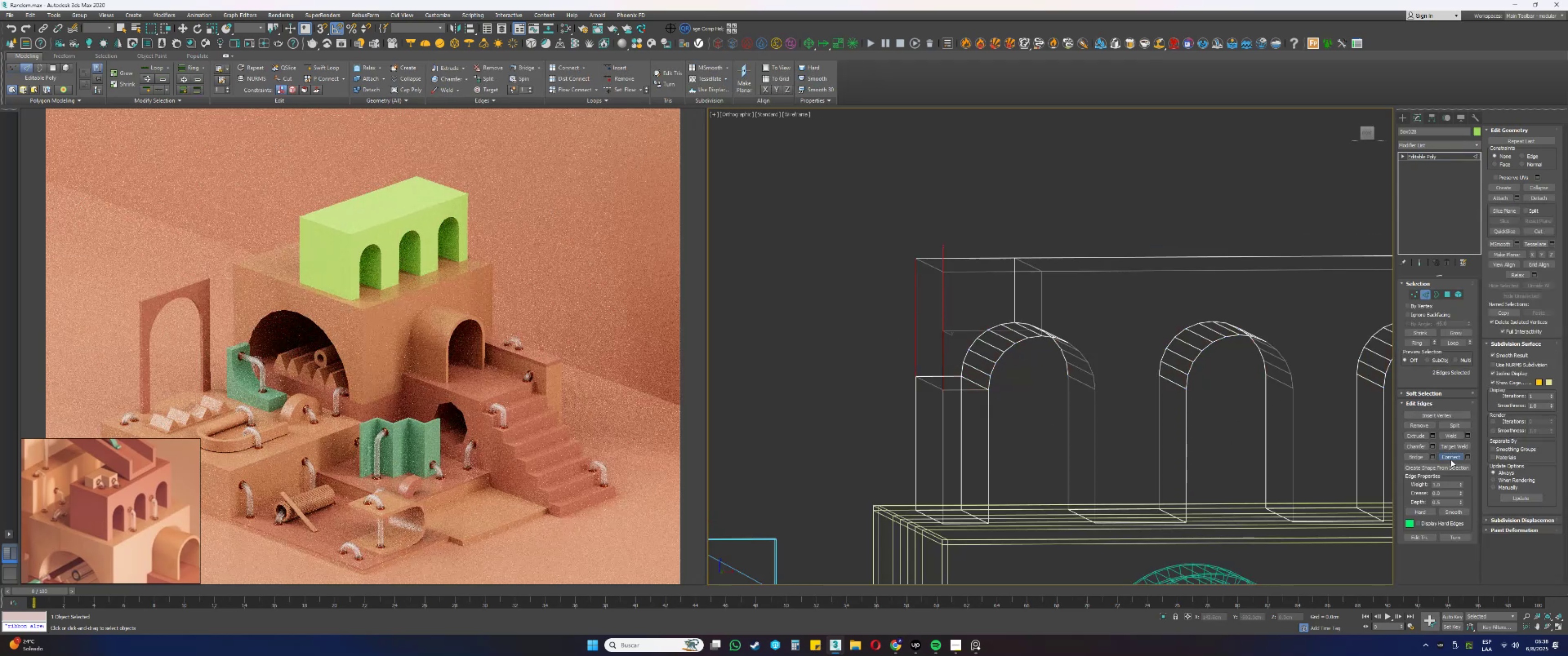 
type([F3]ws1)
 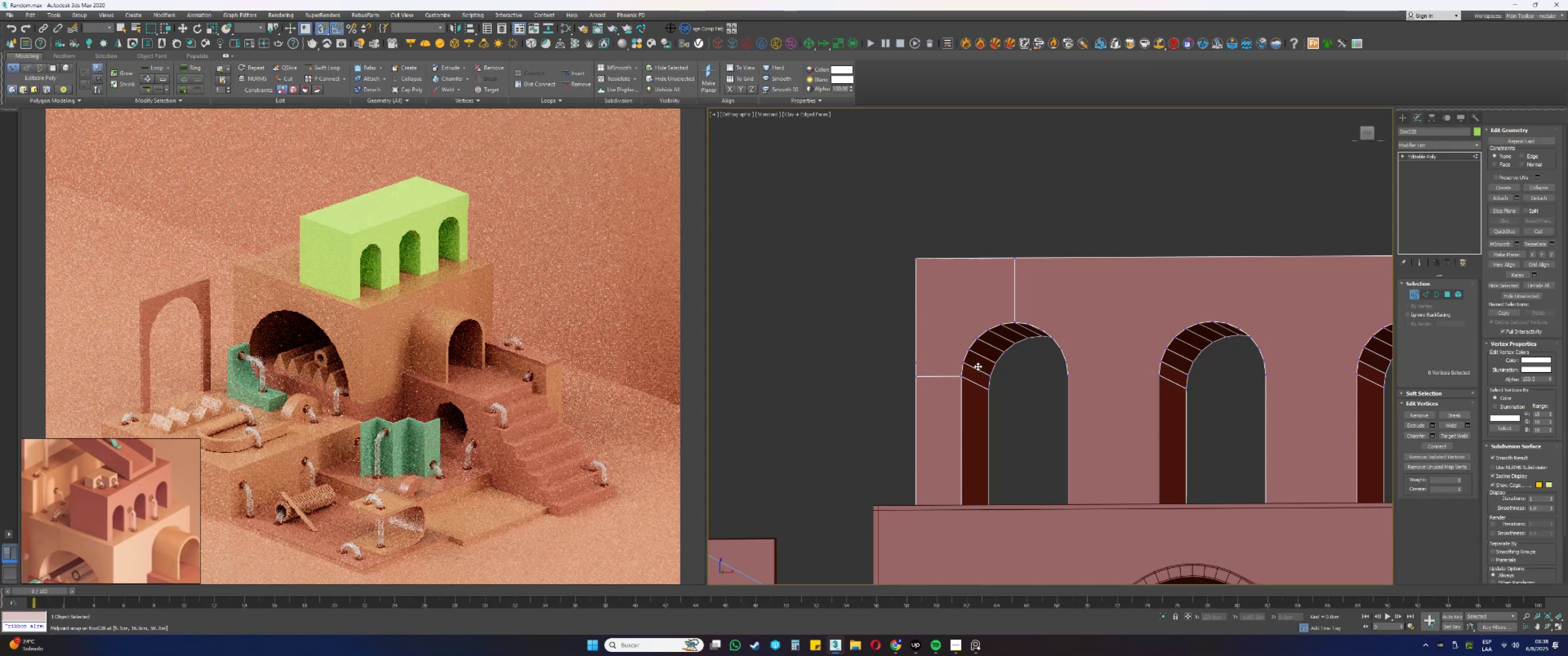 
left_click_drag(start_coordinate=[928, 281], to_coordinate=[963, 362])
 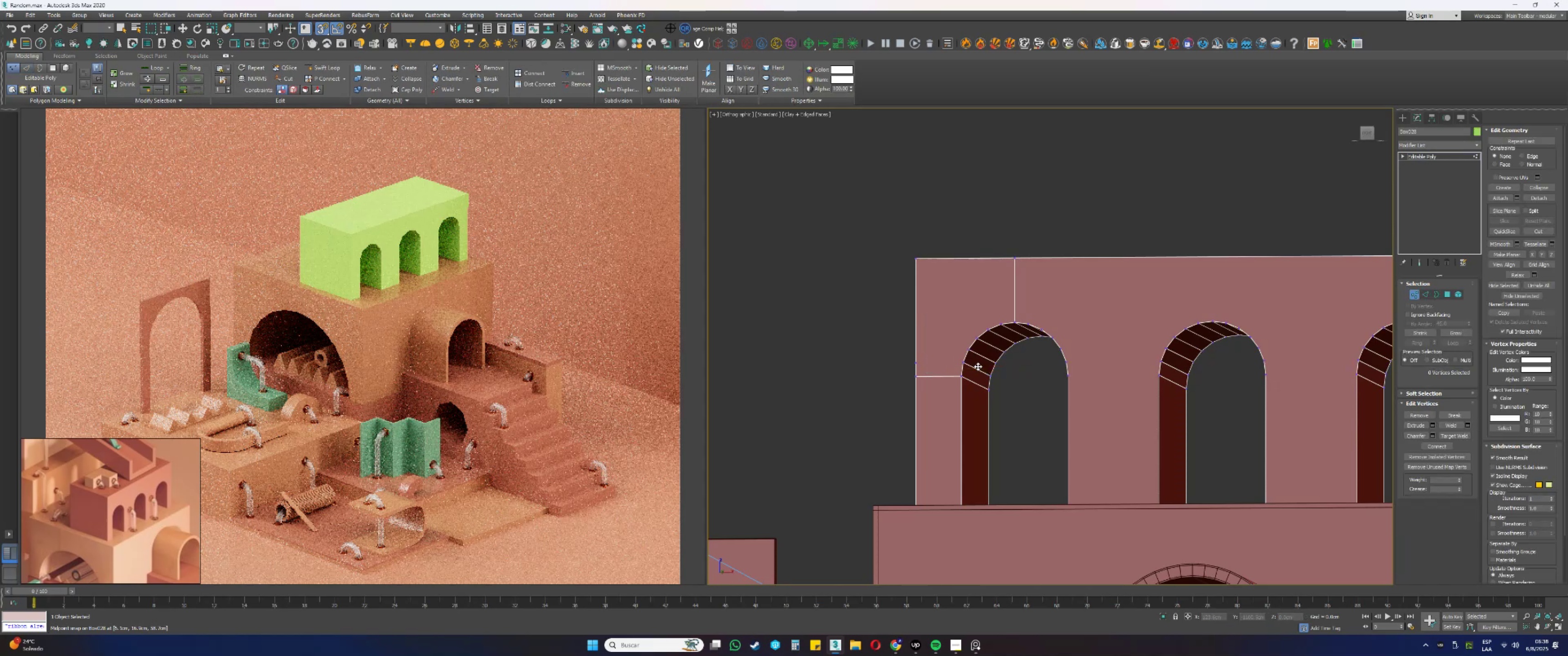 
left_click([964, 364])
 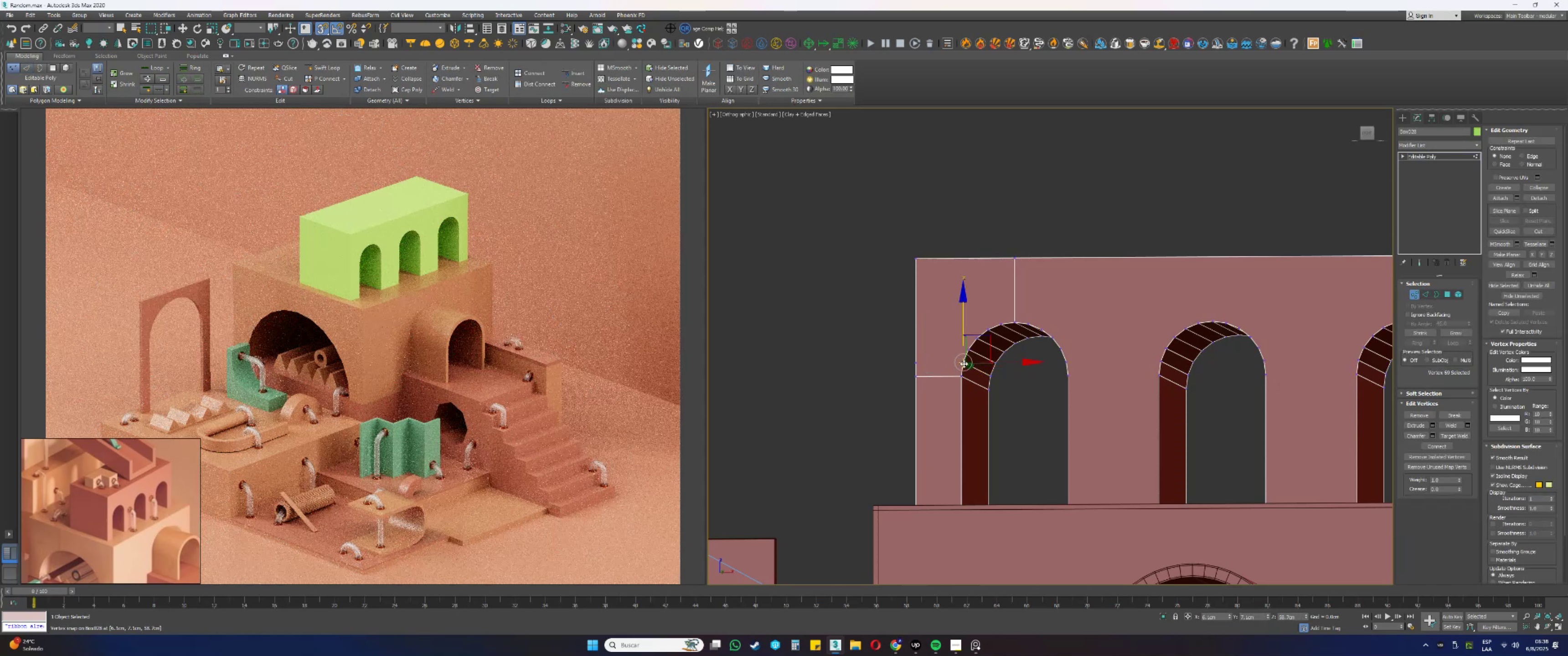 
key(Q)
 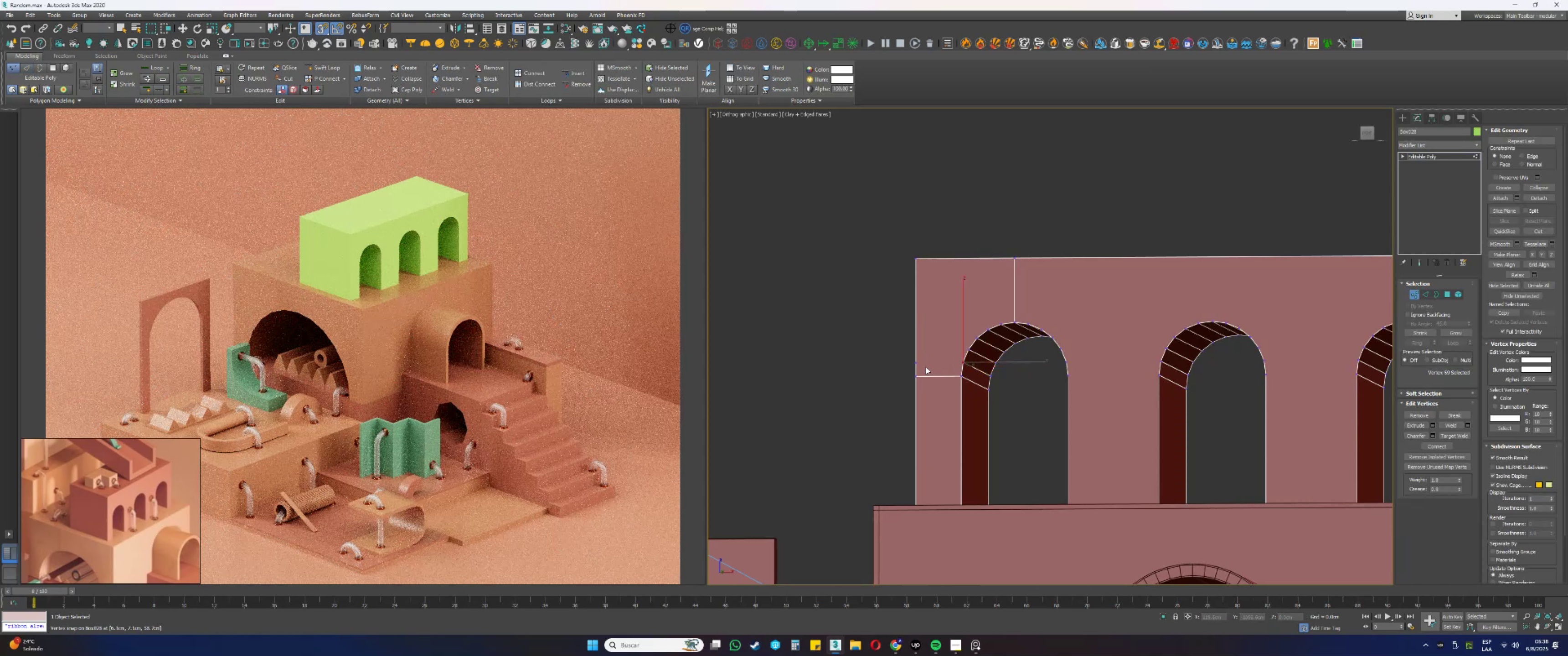 
hold_key(key=ControlLeft, duration=0.39)
left_click([916, 363])
 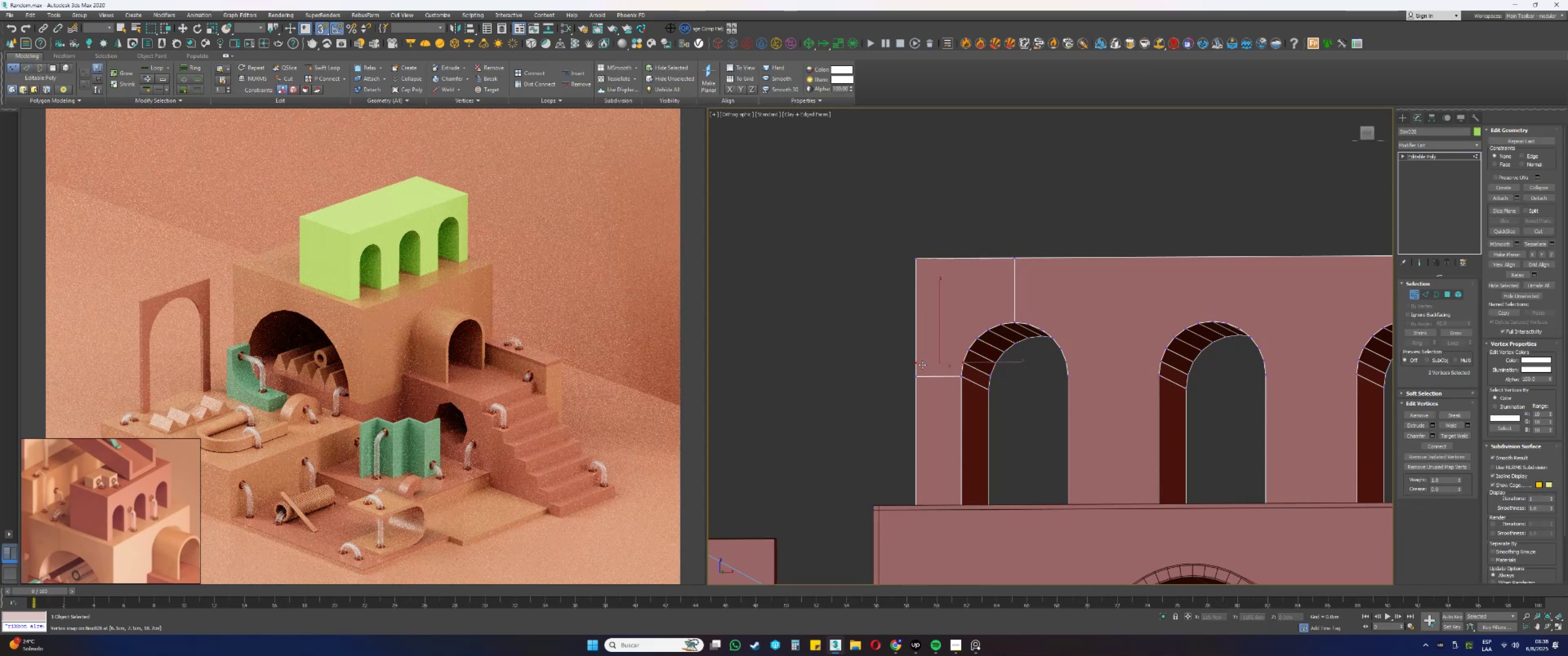 
key(F3)
 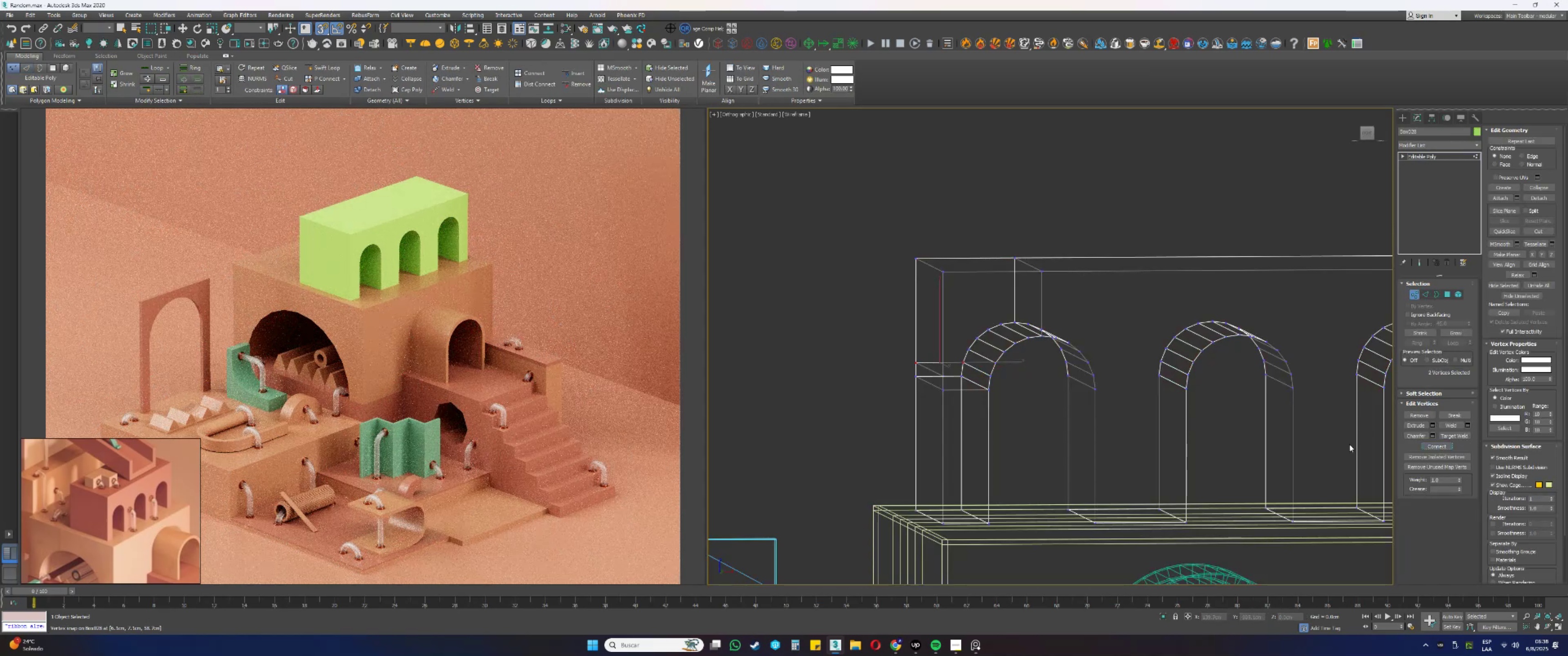 
left_click_drag(start_coordinate=[993, 379], to_coordinate=[986, 374])
 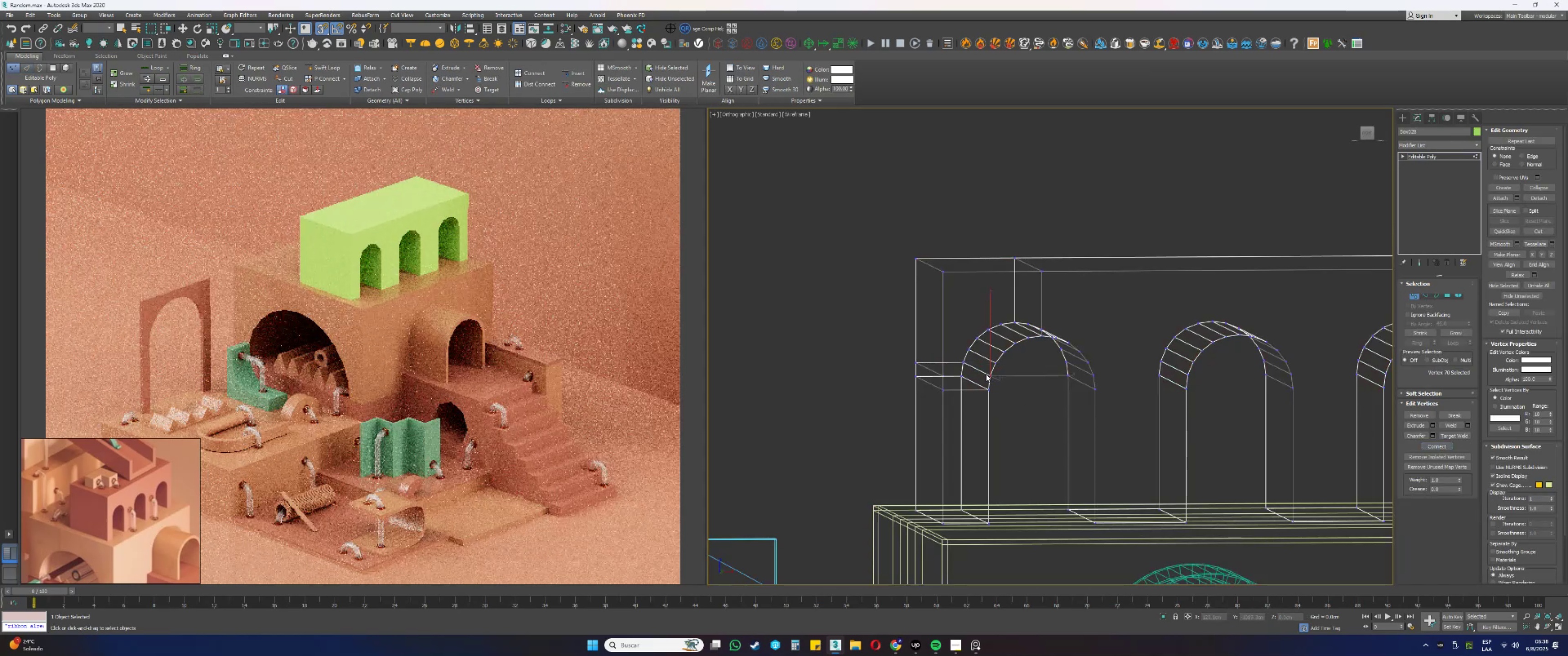 
hold_key(key=ControlLeft, duration=0.77)
left_click_drag(start_coordinate=[950, 381], to_coordinate=[942, 374])
 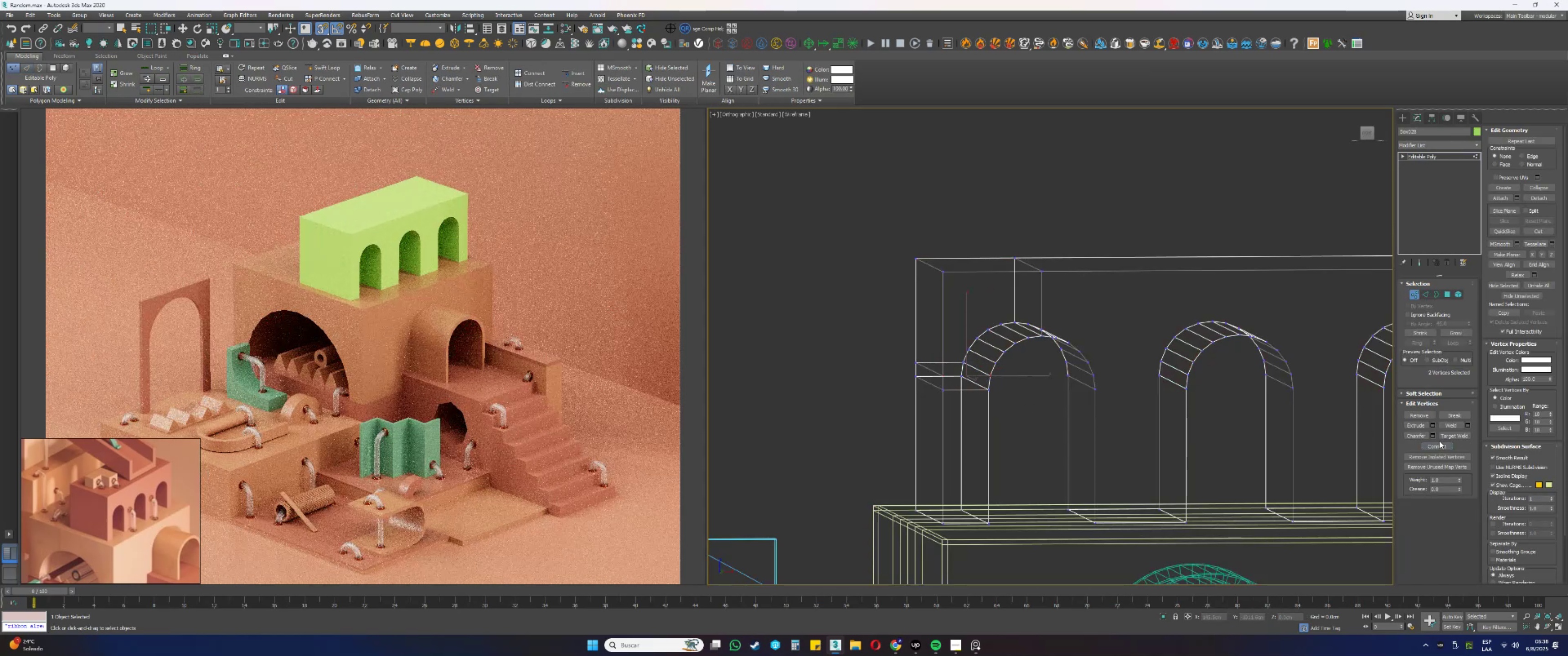 
double_click([1440, 446])
 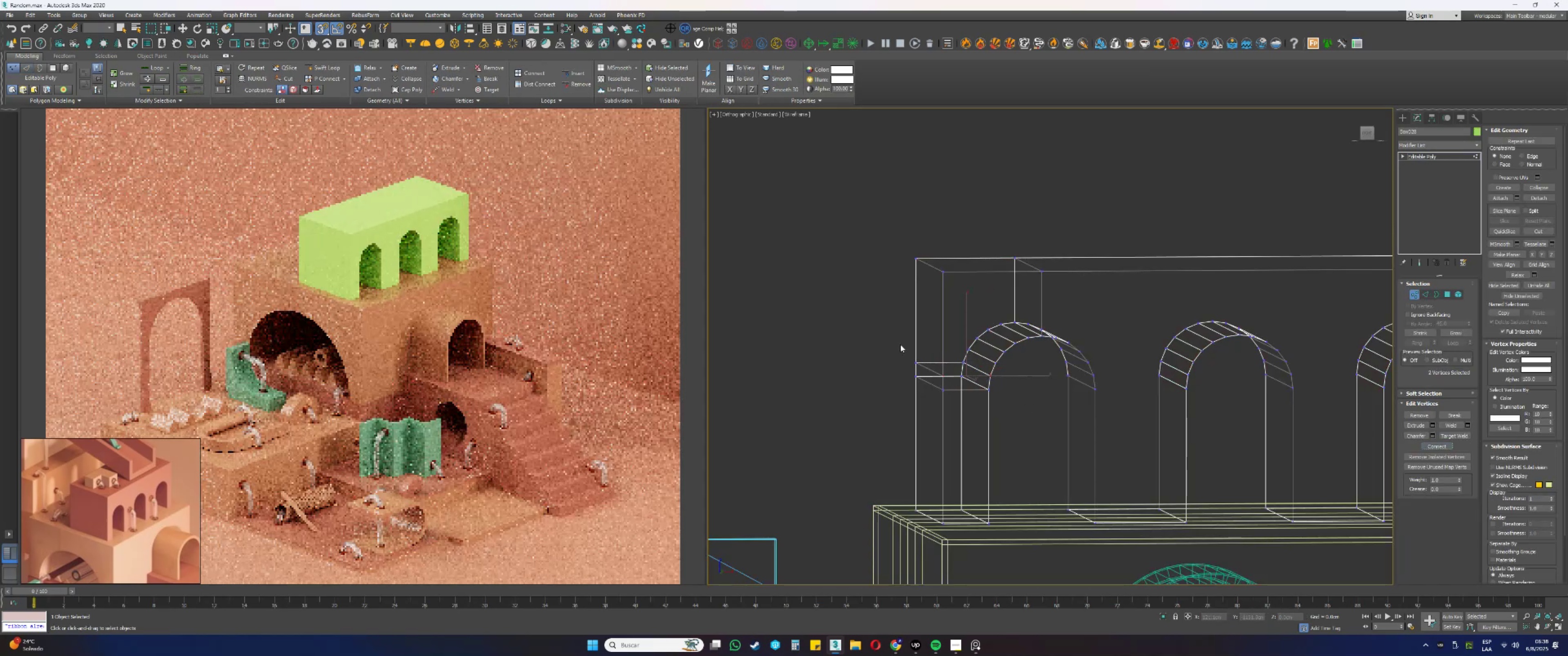 
type(2w[F3][F3]1q)
 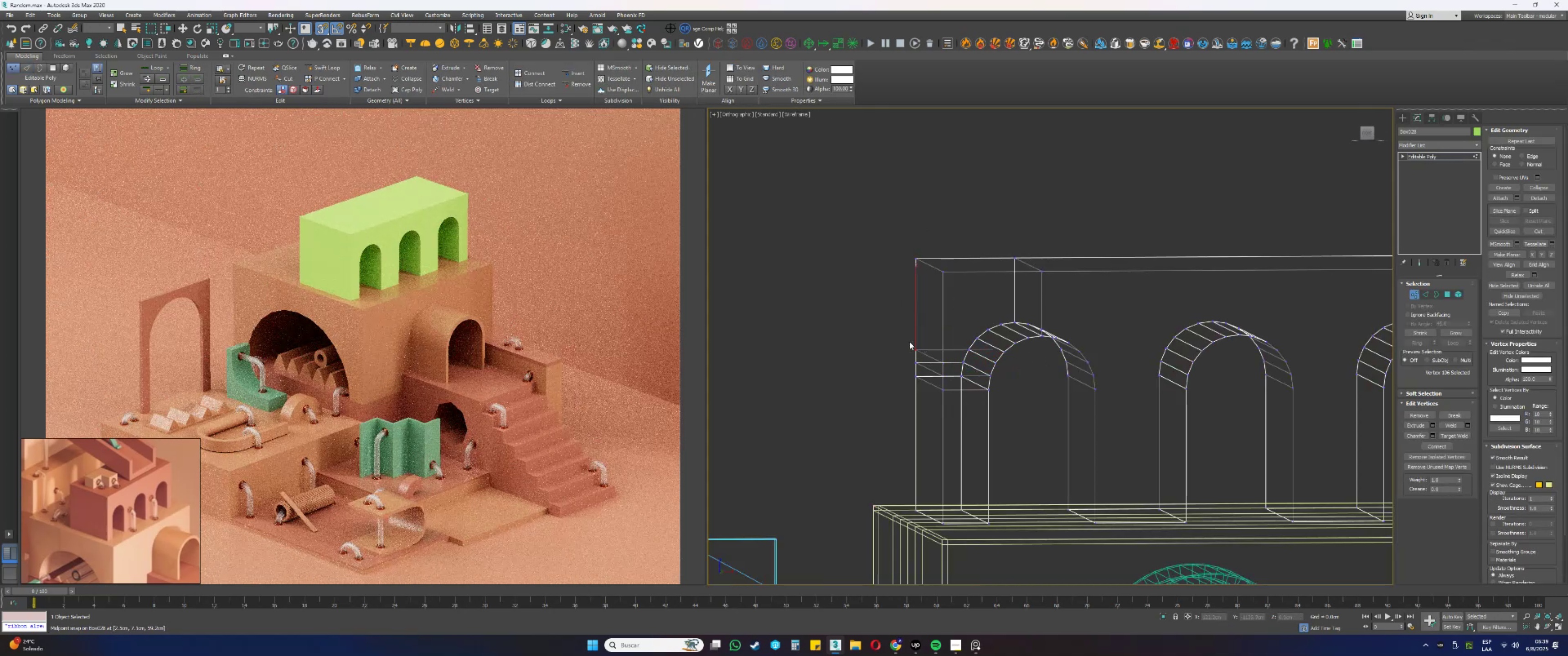 
left_click_drag(start_coordinate=[959, 335], to_coordinate=[874, 329])
 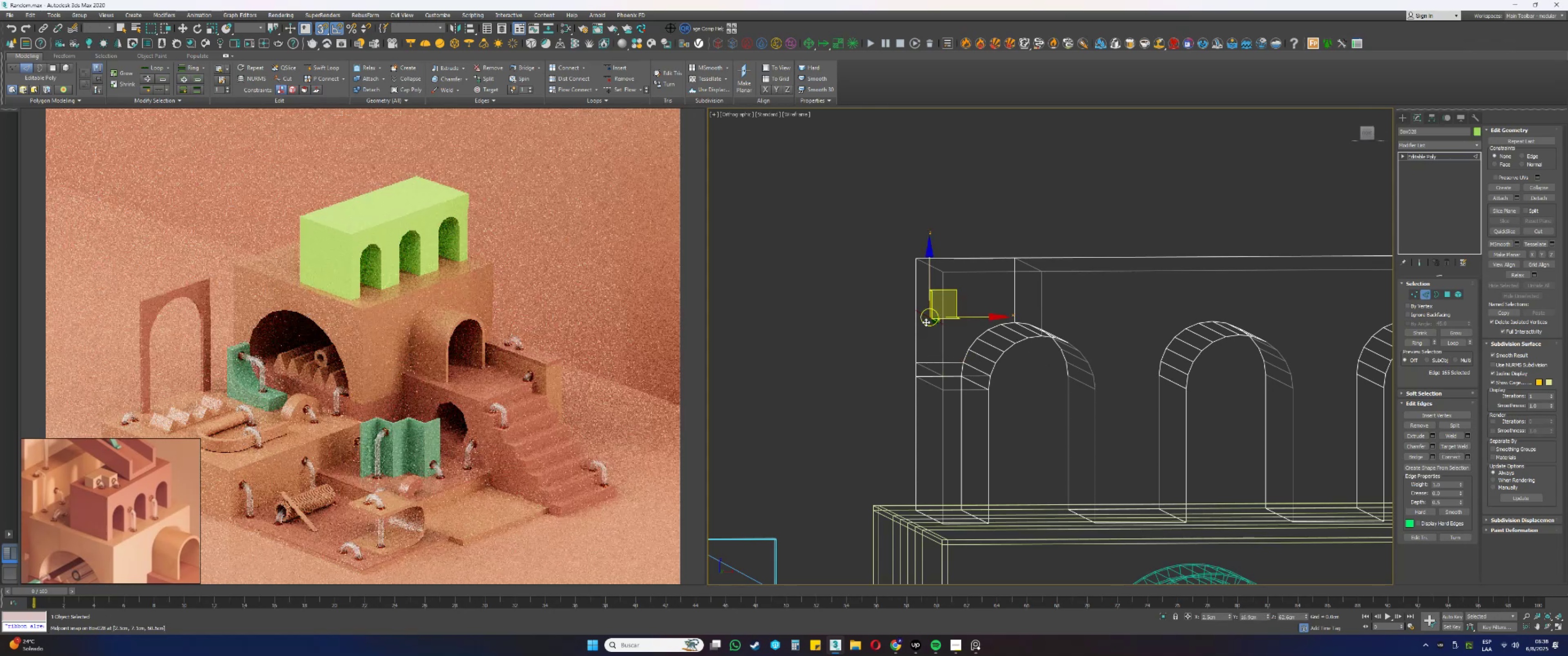 
left_click_drag(start_coordinate=[928, 279], to_coordinate=[972, 351])
 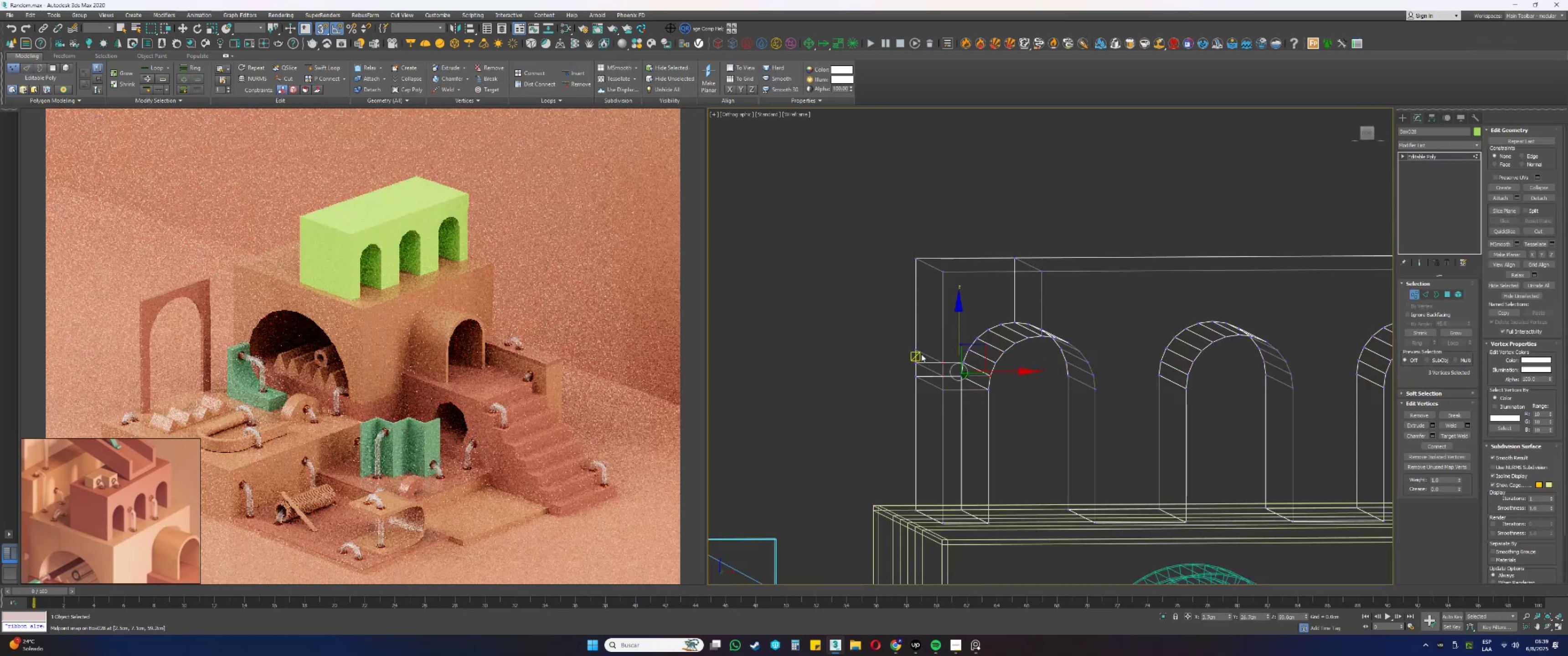 
left_click_drag(start_coordinate=[921, 353], to_coordinate=[909, 342])
 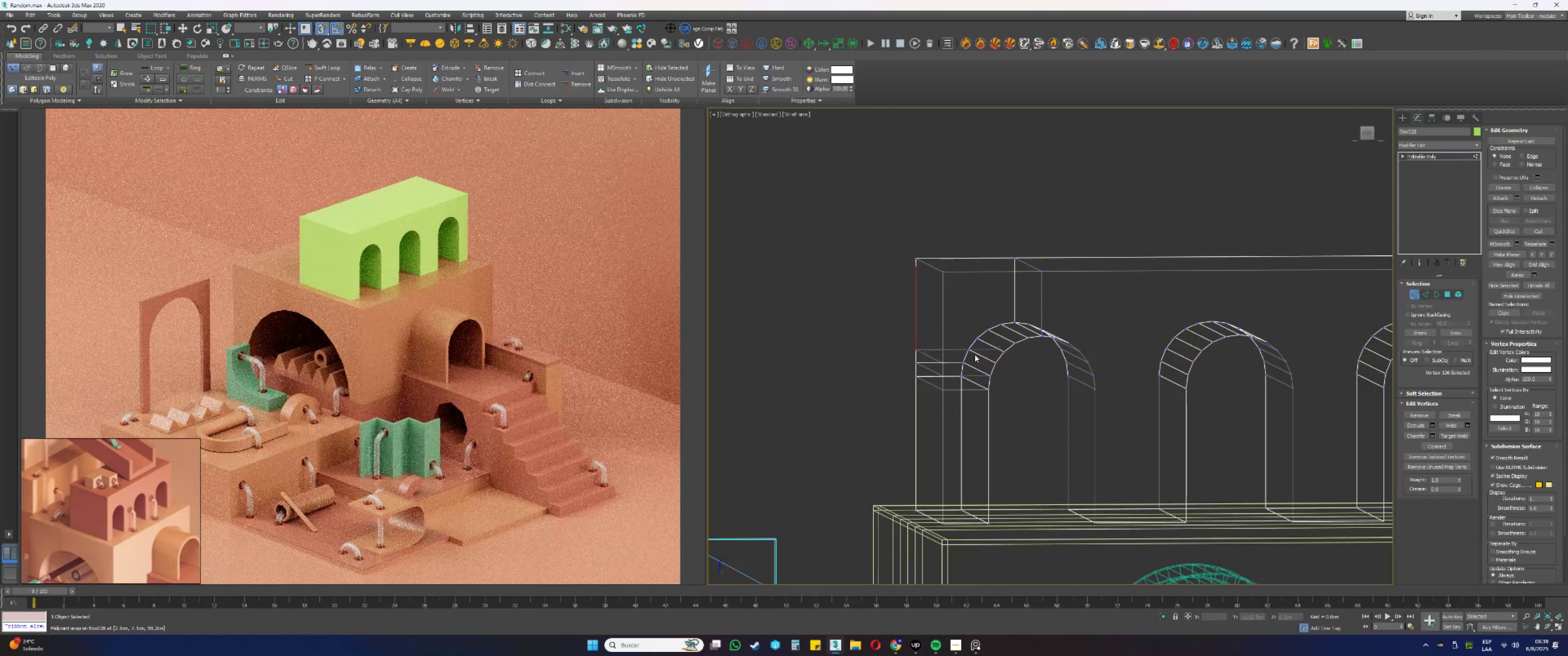 
hold_key(key=ControlLeft, duration=0.59)
left_click([971, 349])
 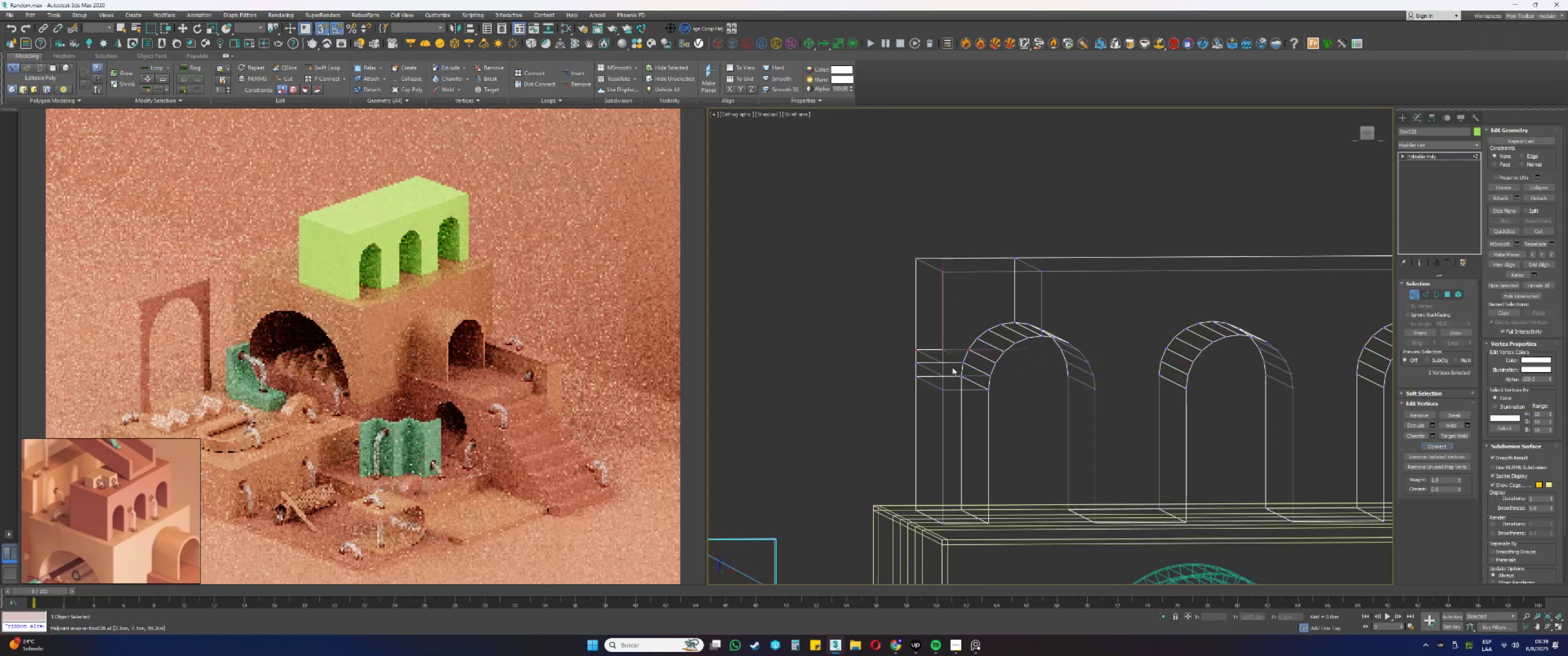 
left_click([945, 365])
 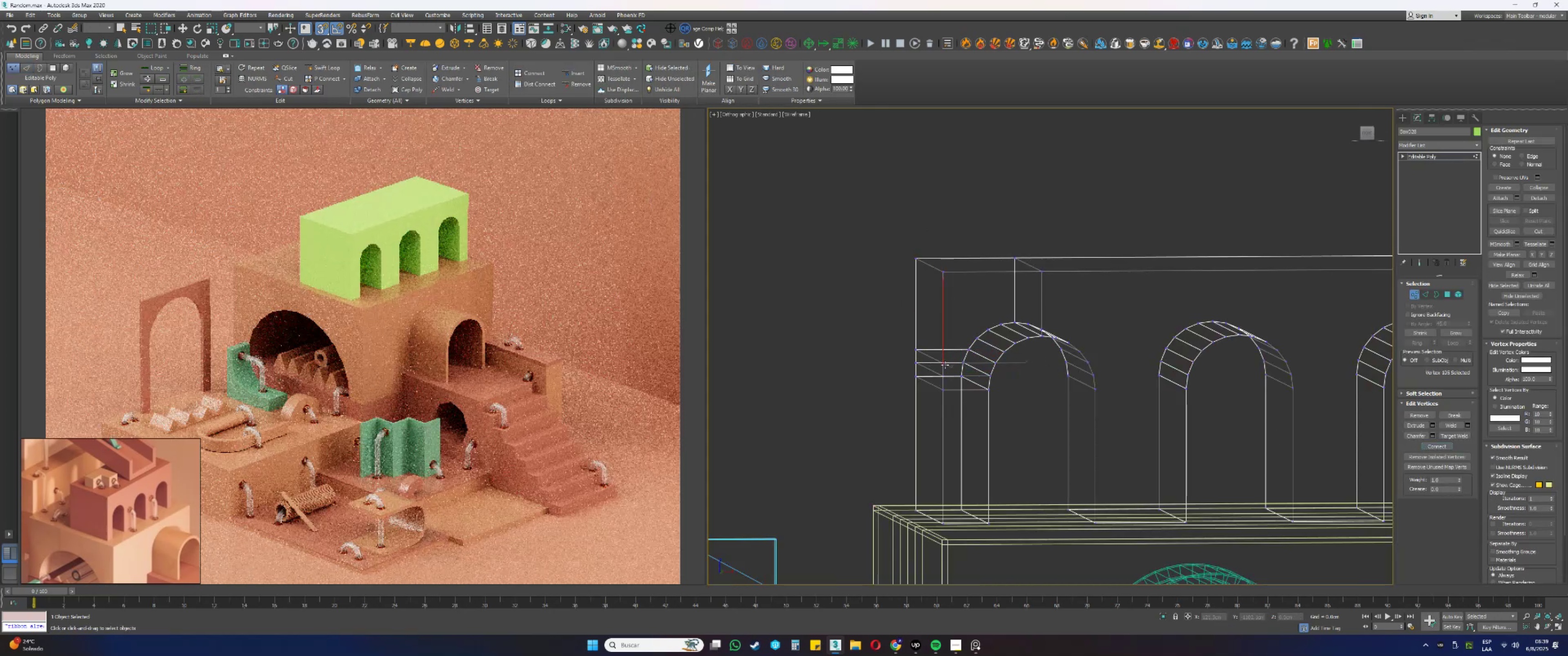 
hold_key(key=ControlLeft, duration=0.69)
left_click([995, 364])
 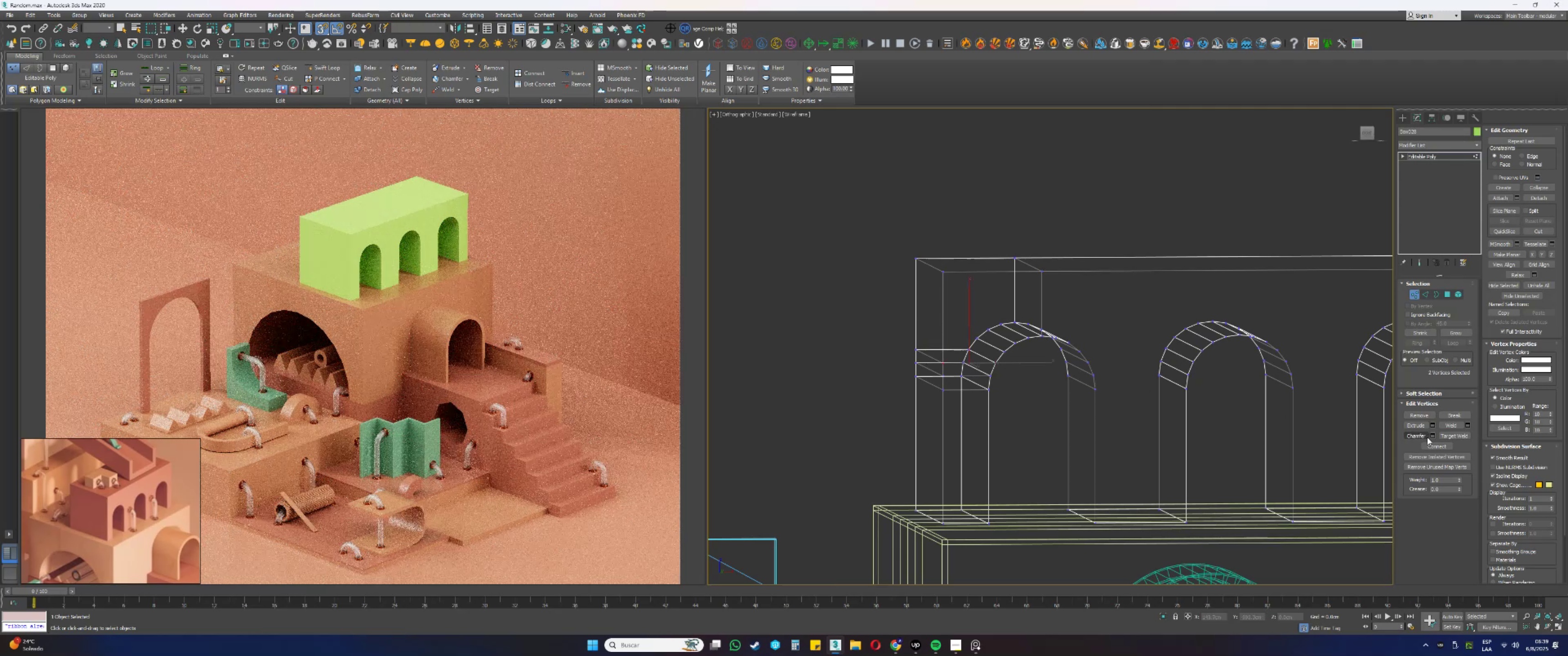 
left_click([1435, 443])
 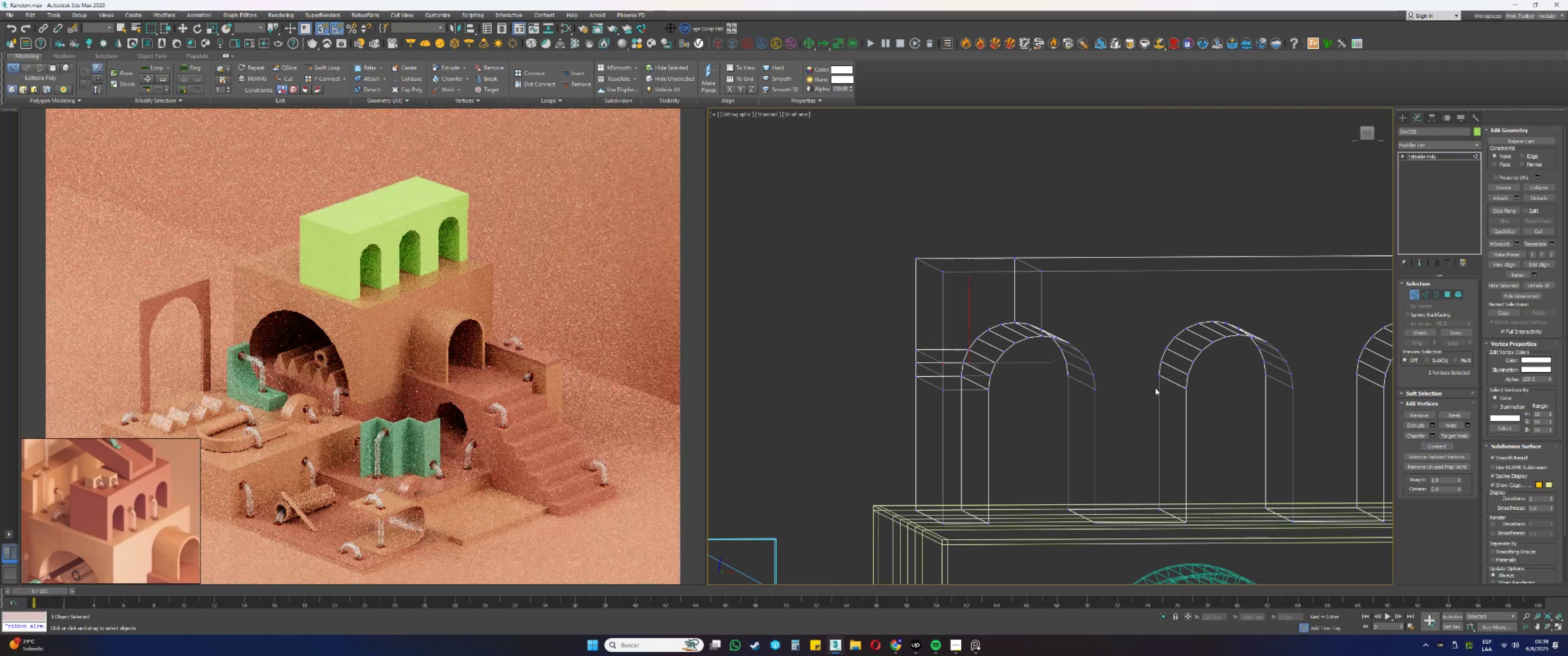 
key(F3)
 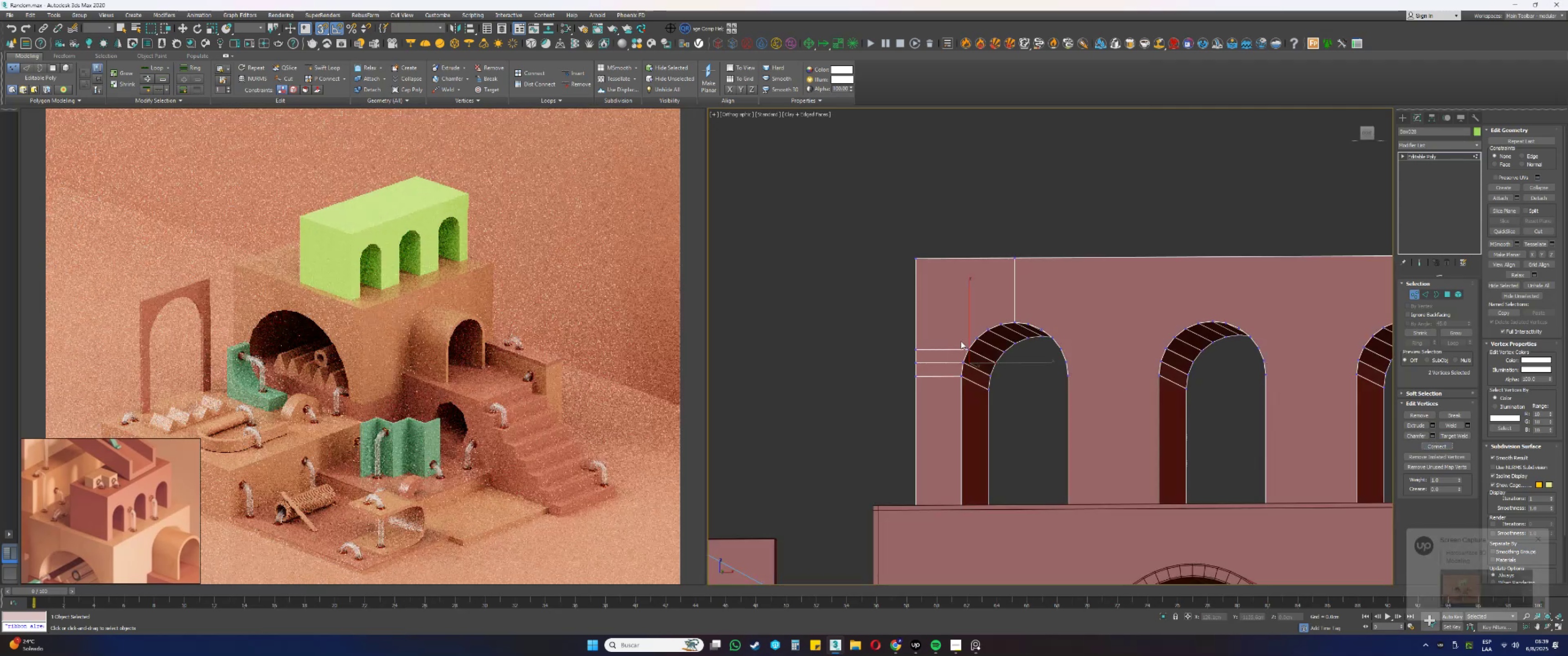 
key(F3)
 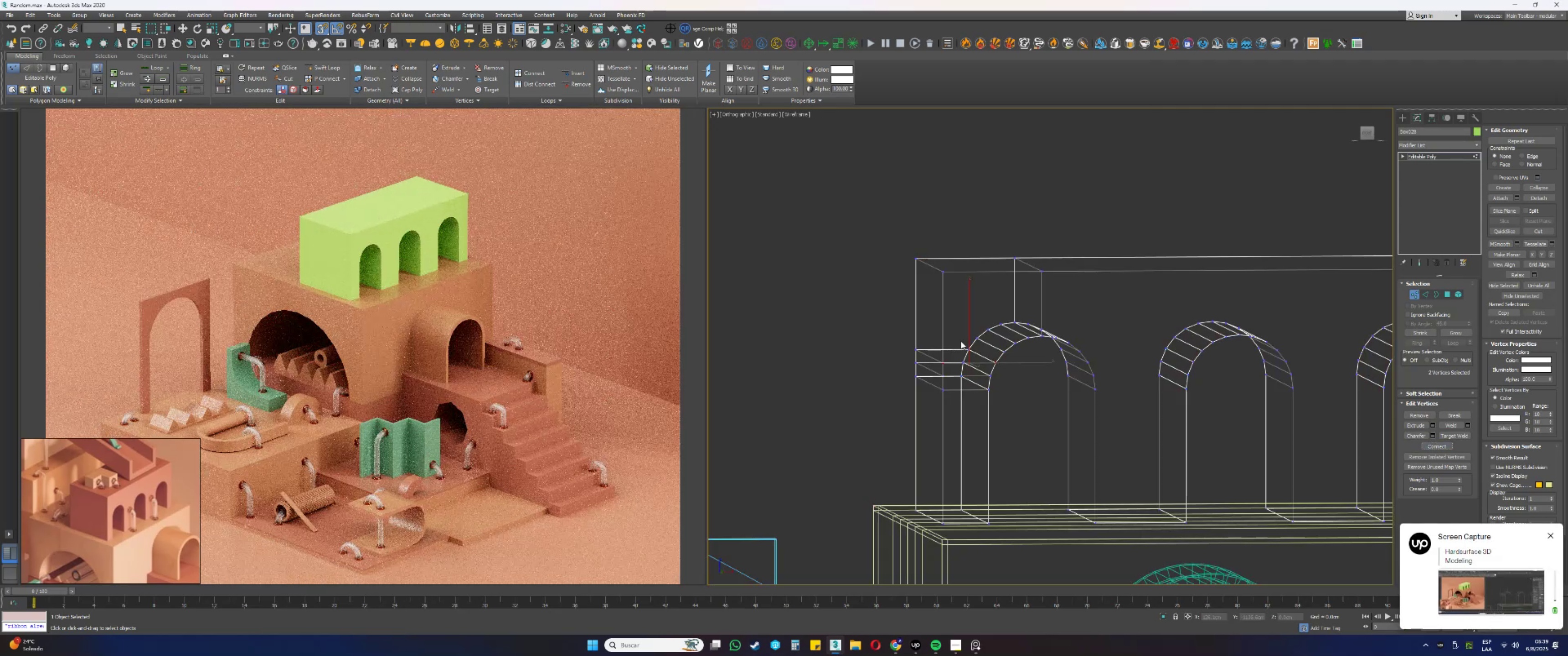 
key(2)
 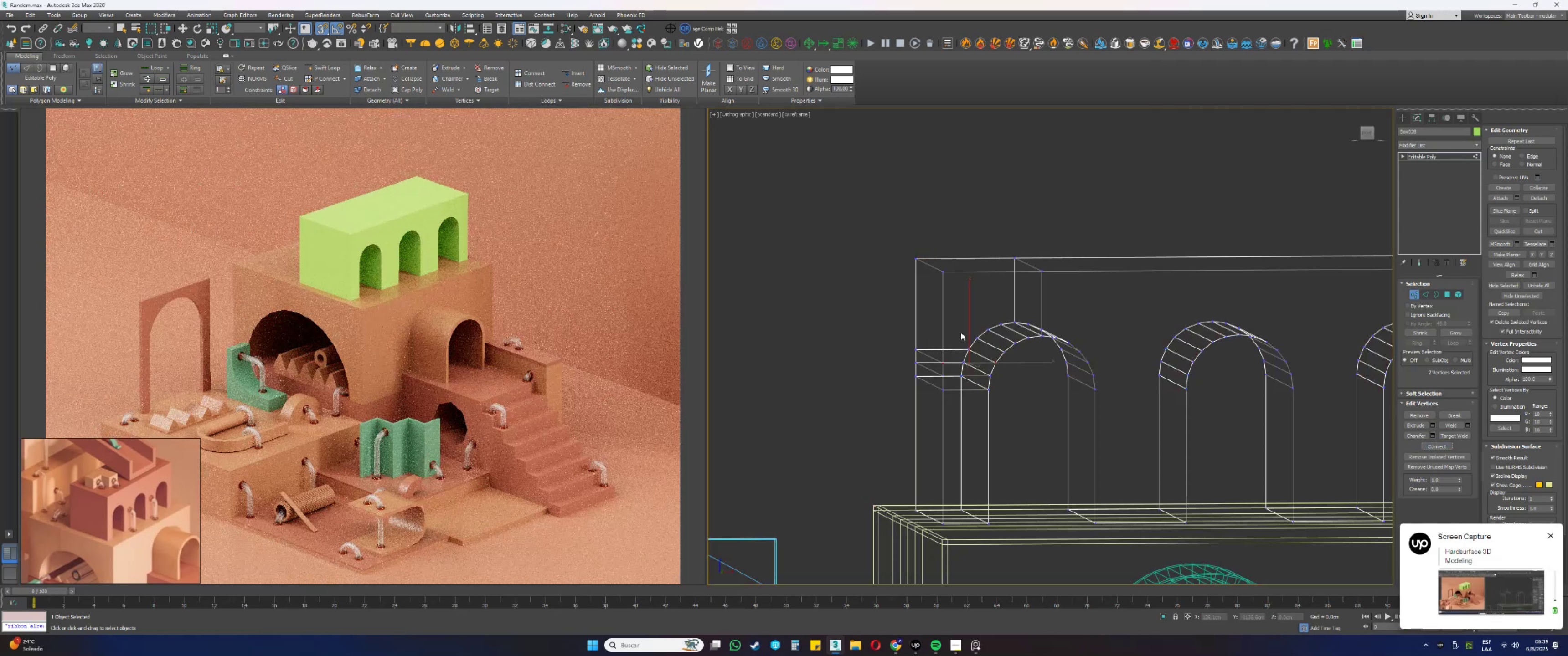 
left_click_drag(start_coordinate=[954, 330], to_coordinate=[899, 325])
 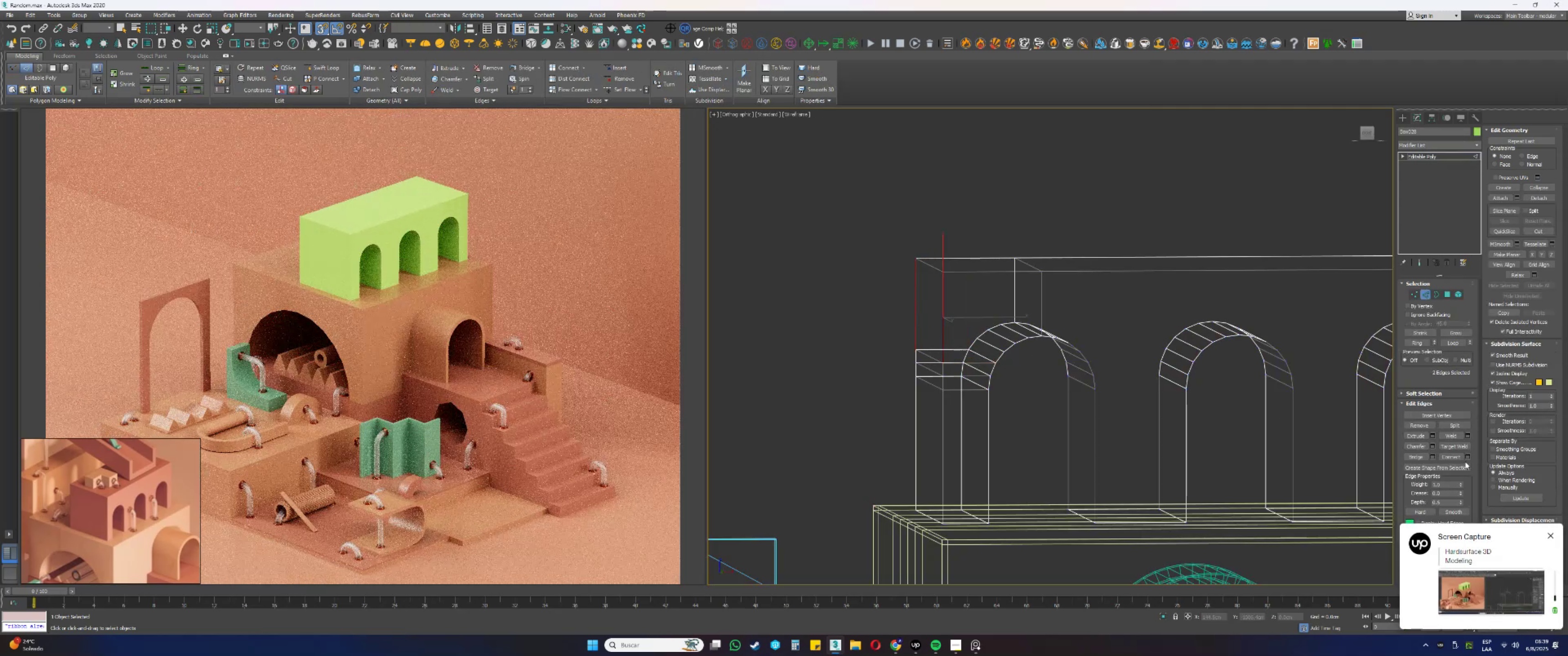 
left_click([1450, 456])
 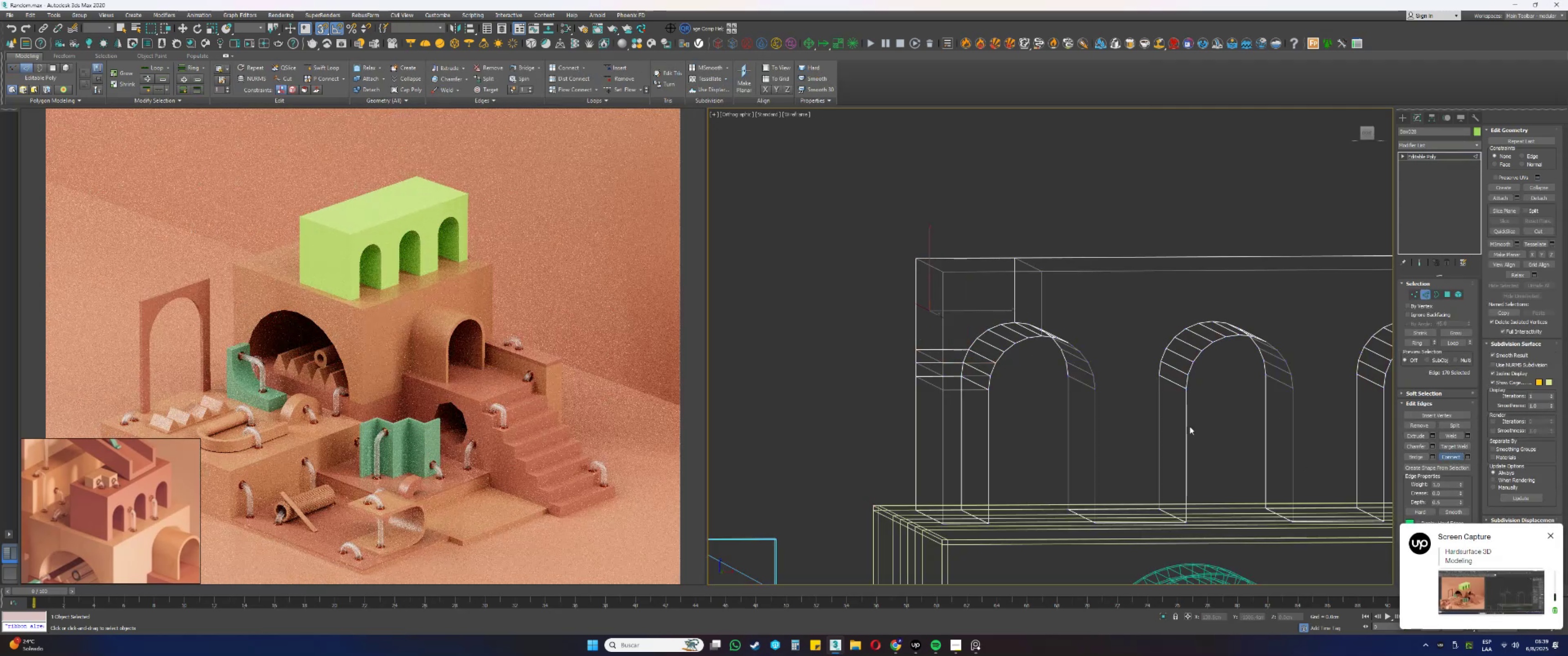 
type(w[F3][F3]1s)
 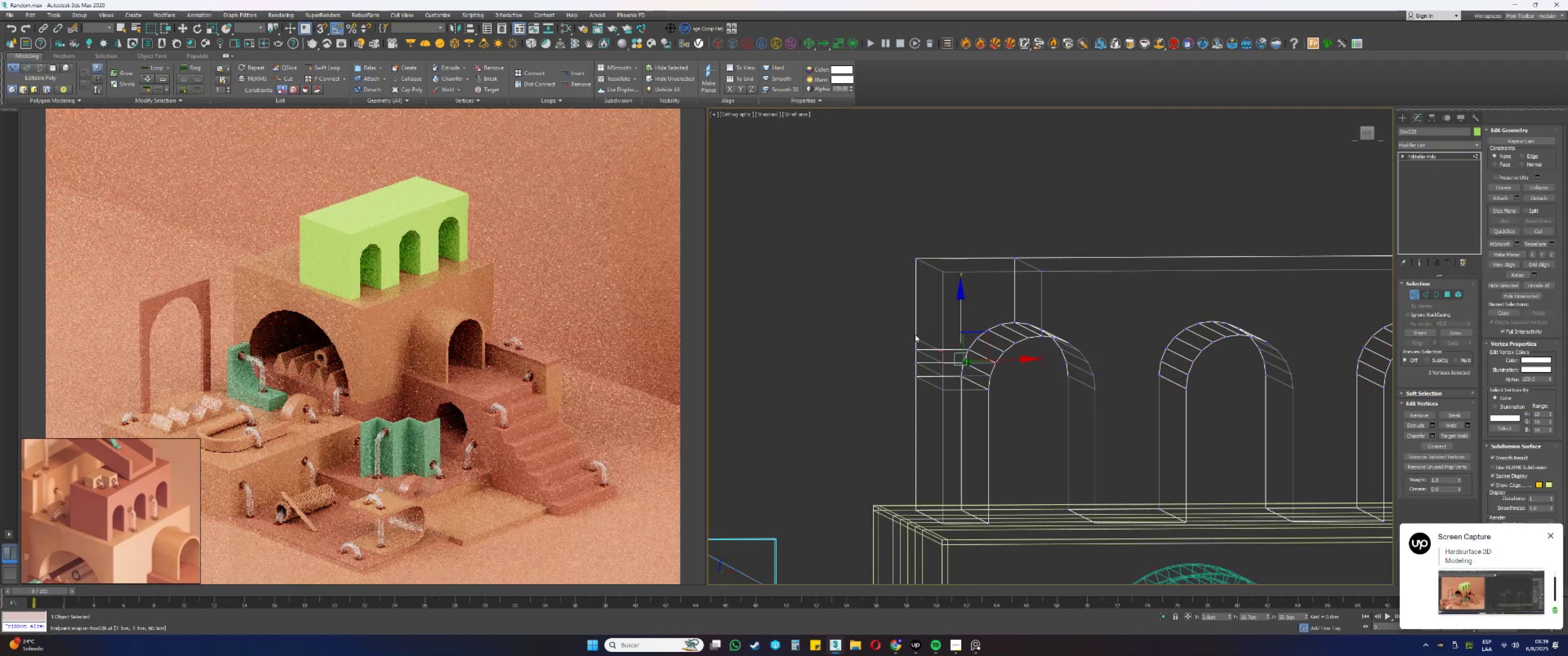 
left_click_drag(start_coordinate=[929, 266], to_coordinate=[976, 338])
 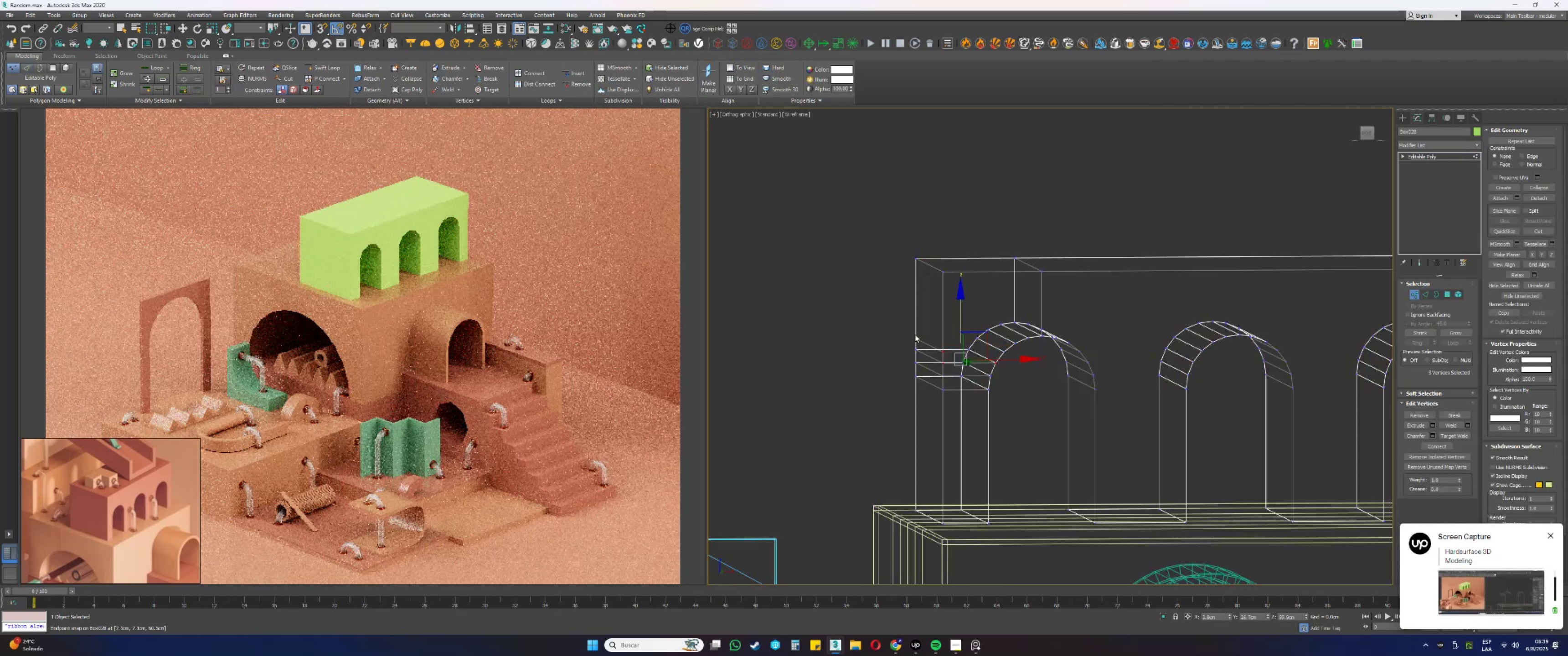 
left_click([915, 336])
 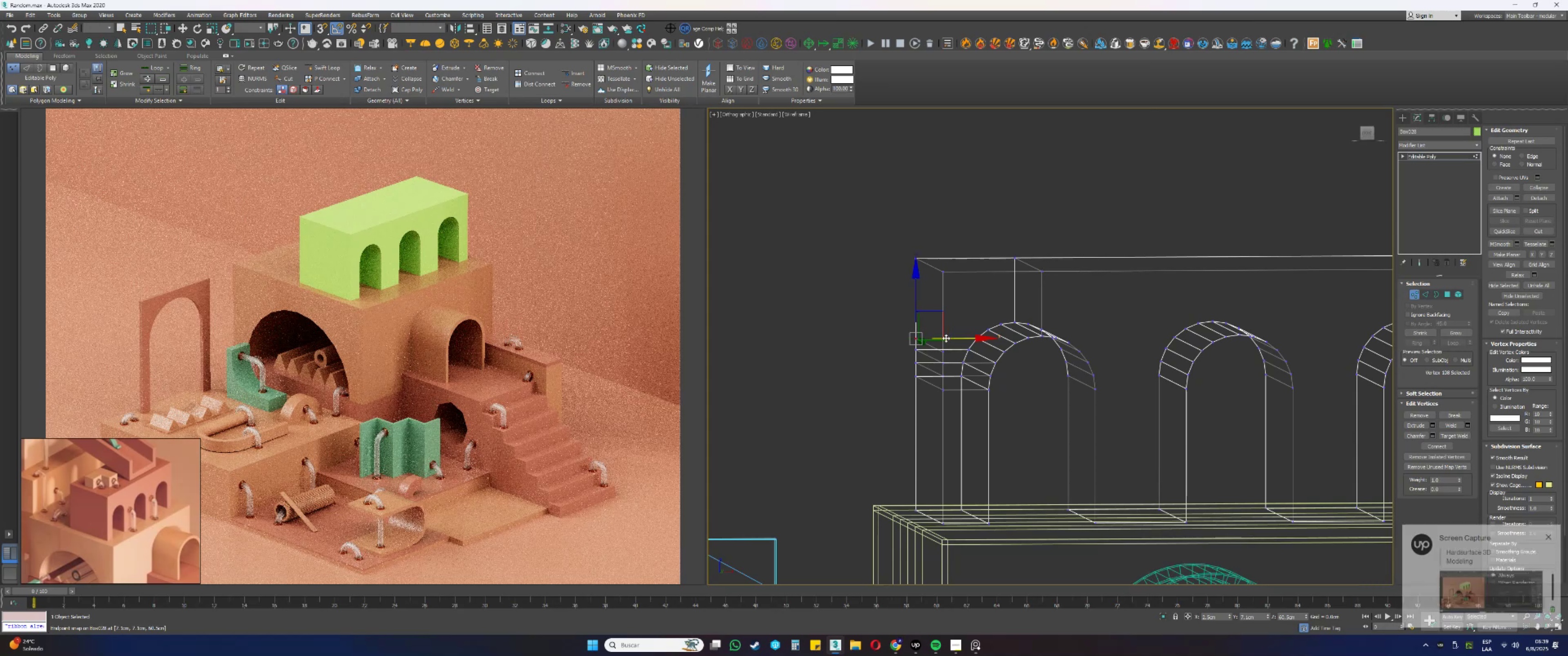 
hold_key(key=ControlLeft, duration=0.62)
left_click([976, 338])
 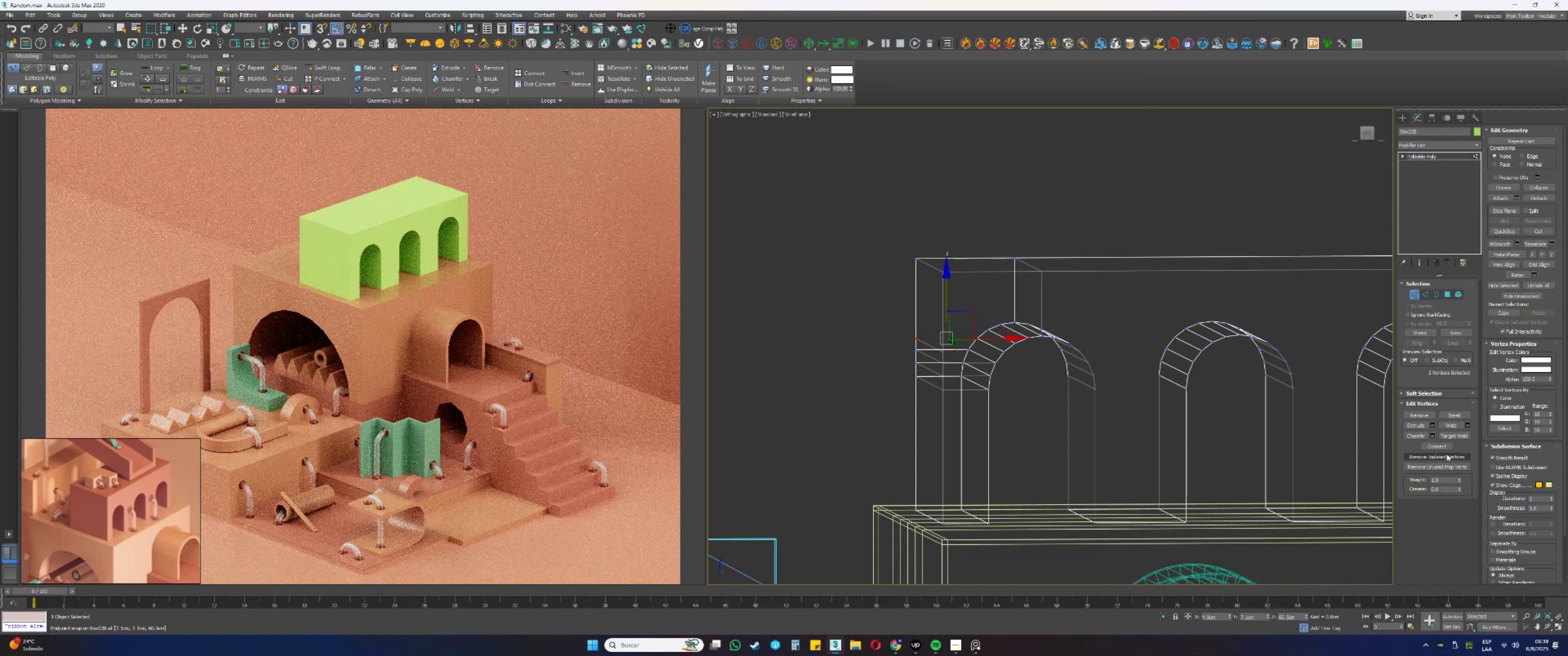 
left_click([1433, 447])
 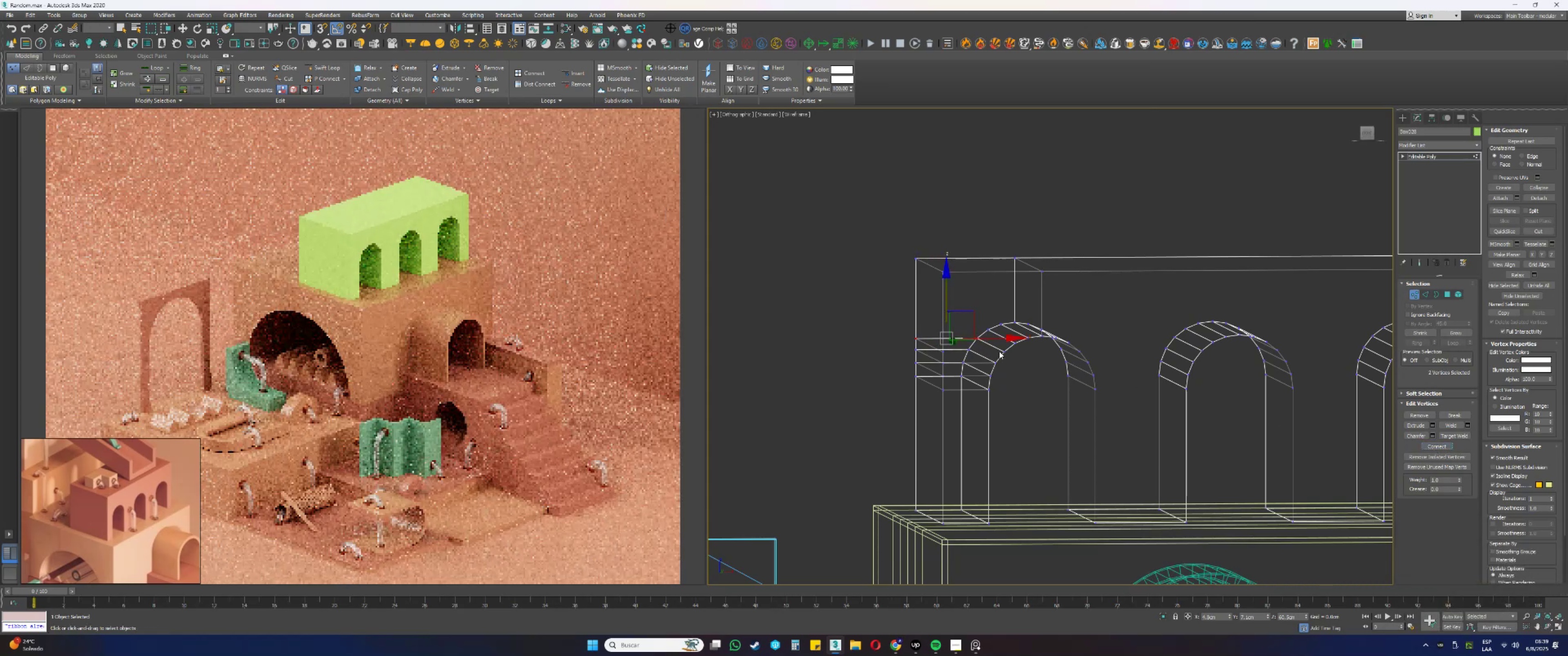 
left_click([1006, 352])
 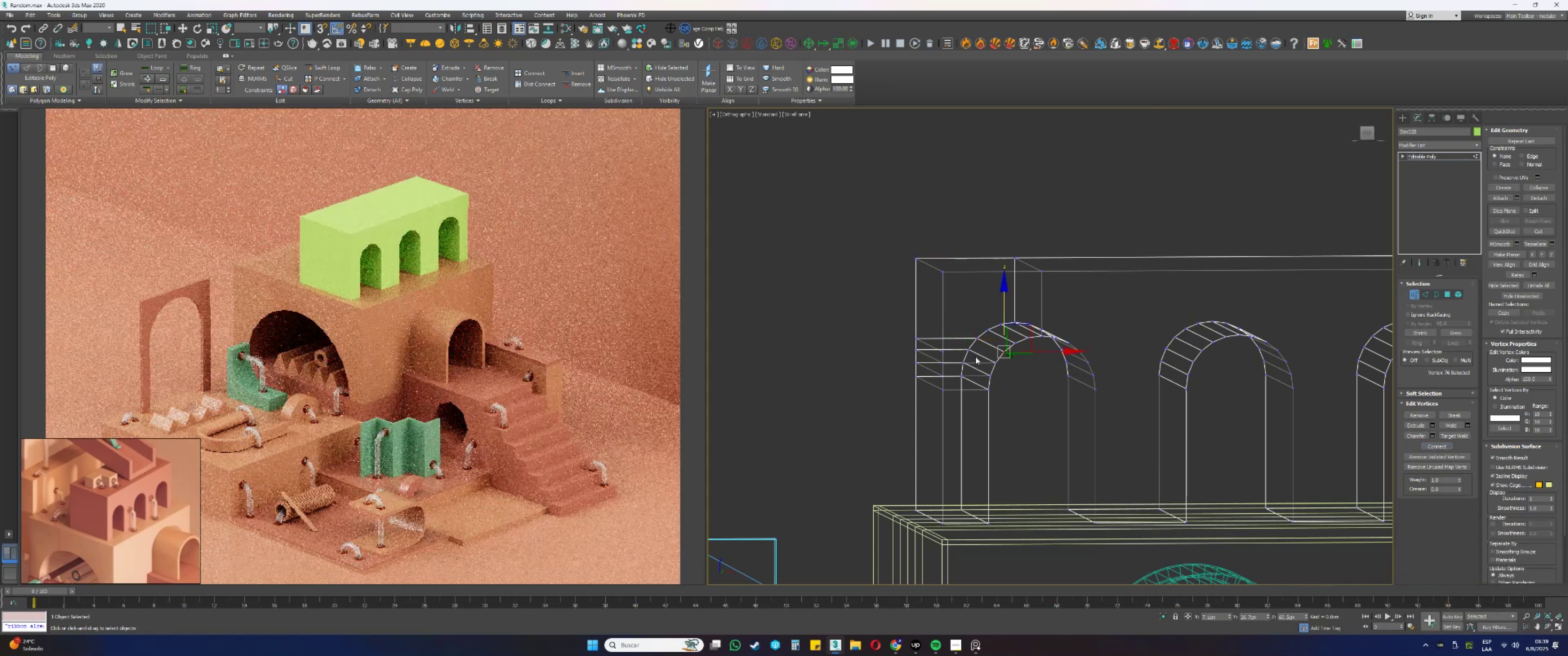 
hold_key(key=ControlLeft, duration=0.65)
left_click([944, 352])
 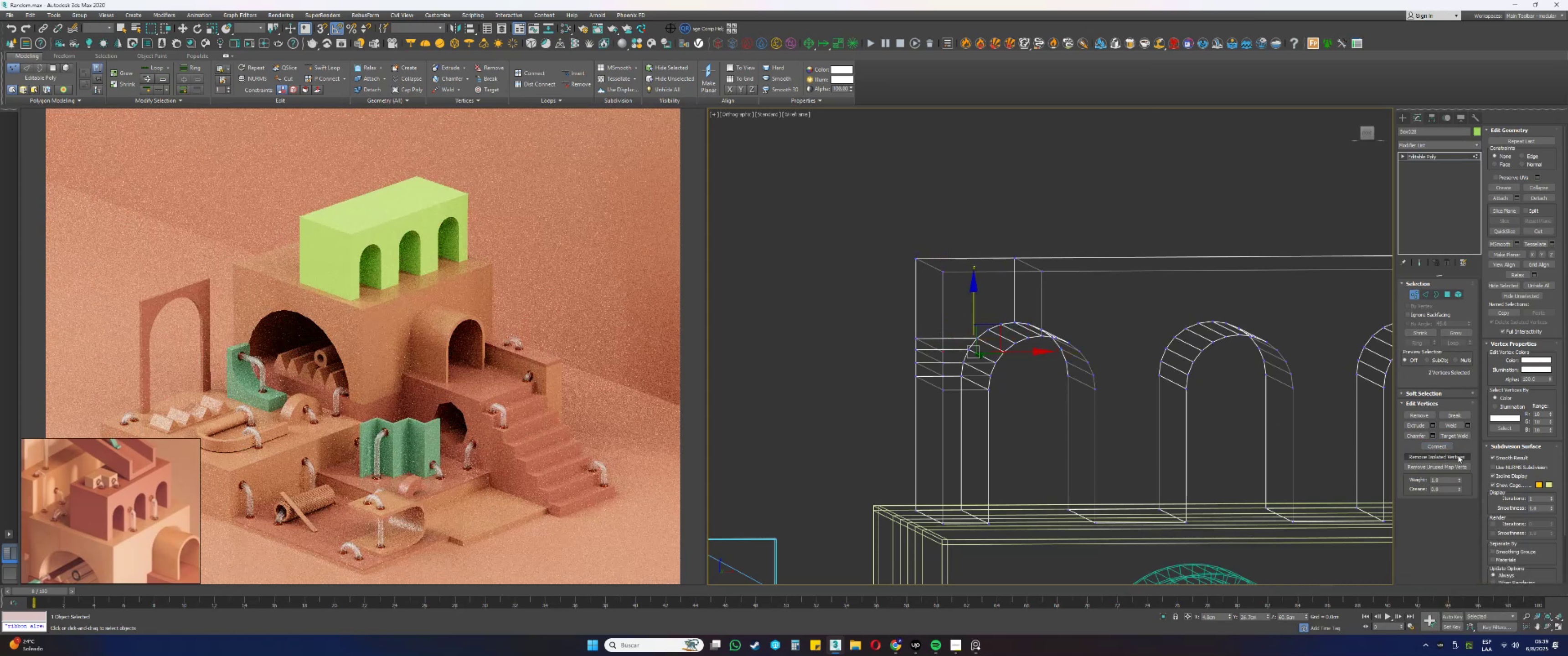 
left_click([1444, 445])
 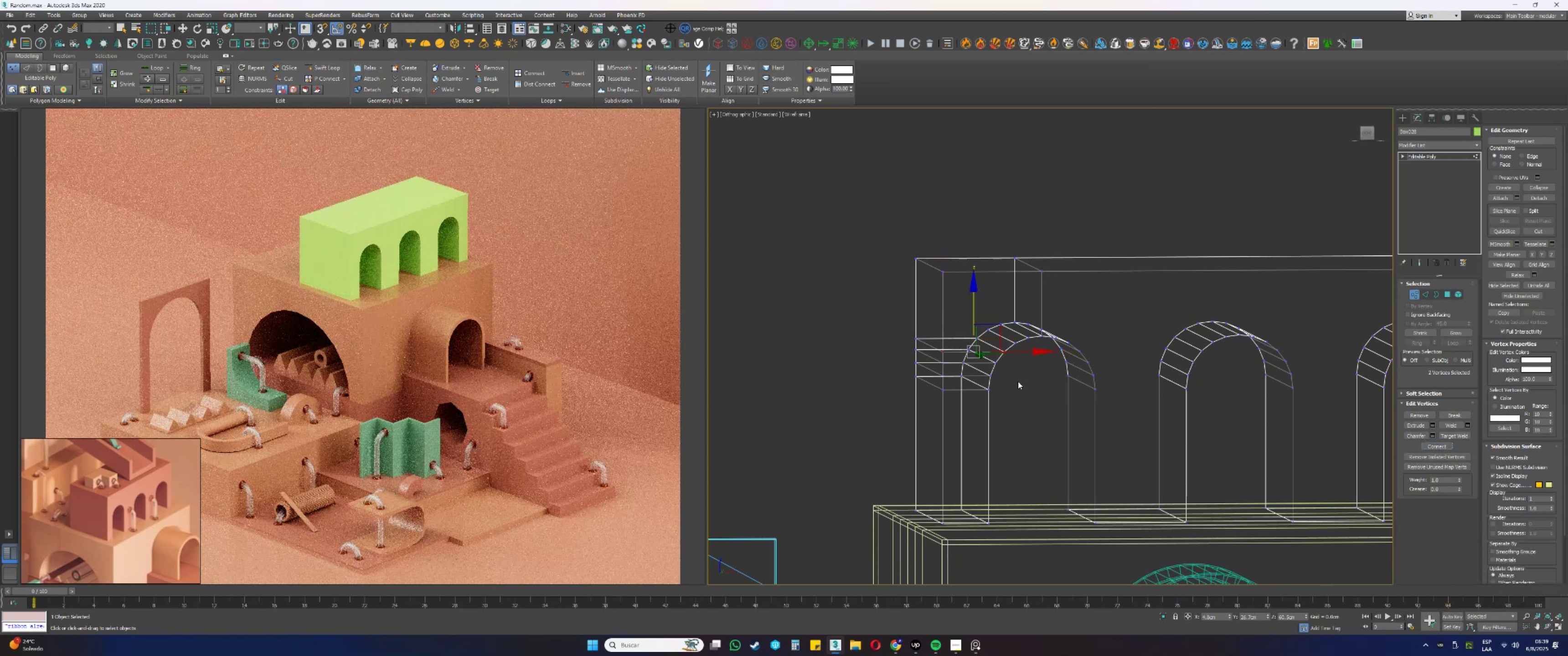 
hold_key(key=AltLeft, duration=0.48)
 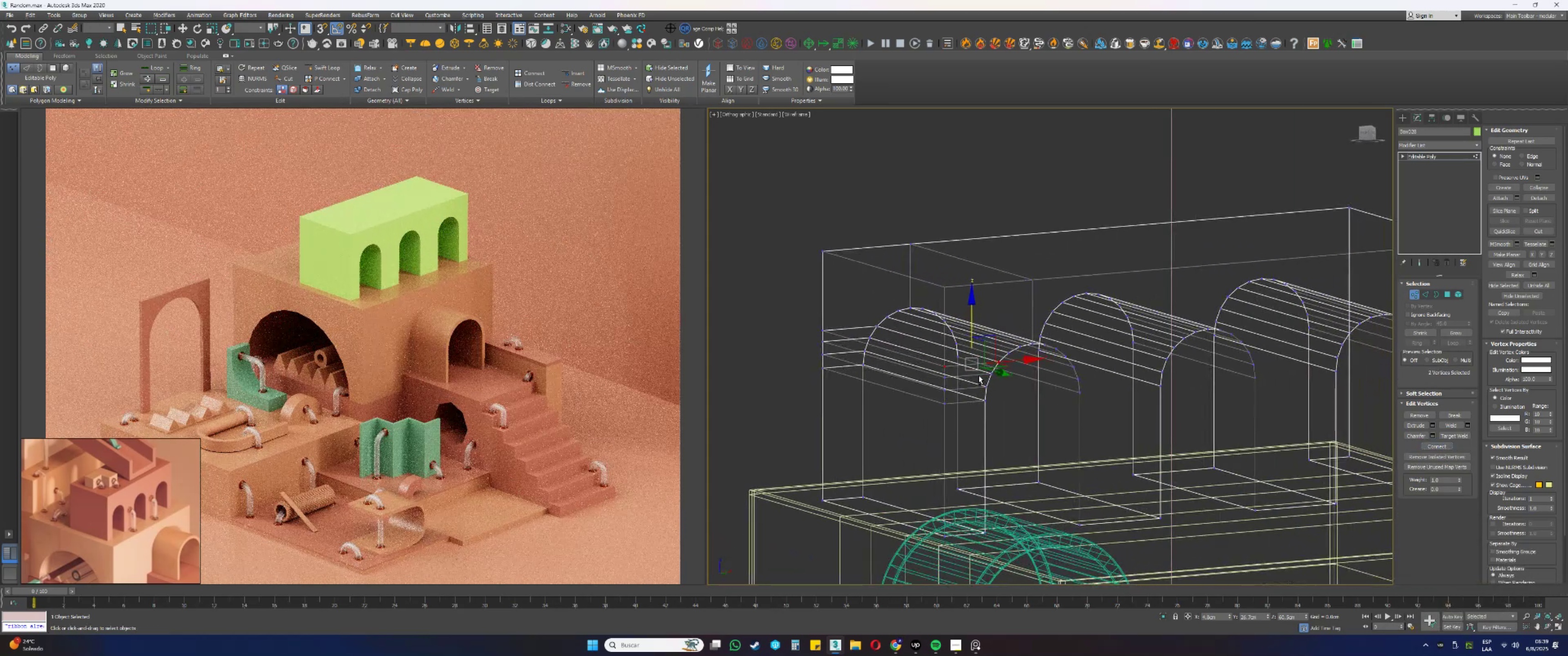 
hold_key(key=AltLeft, duration=0.37)
 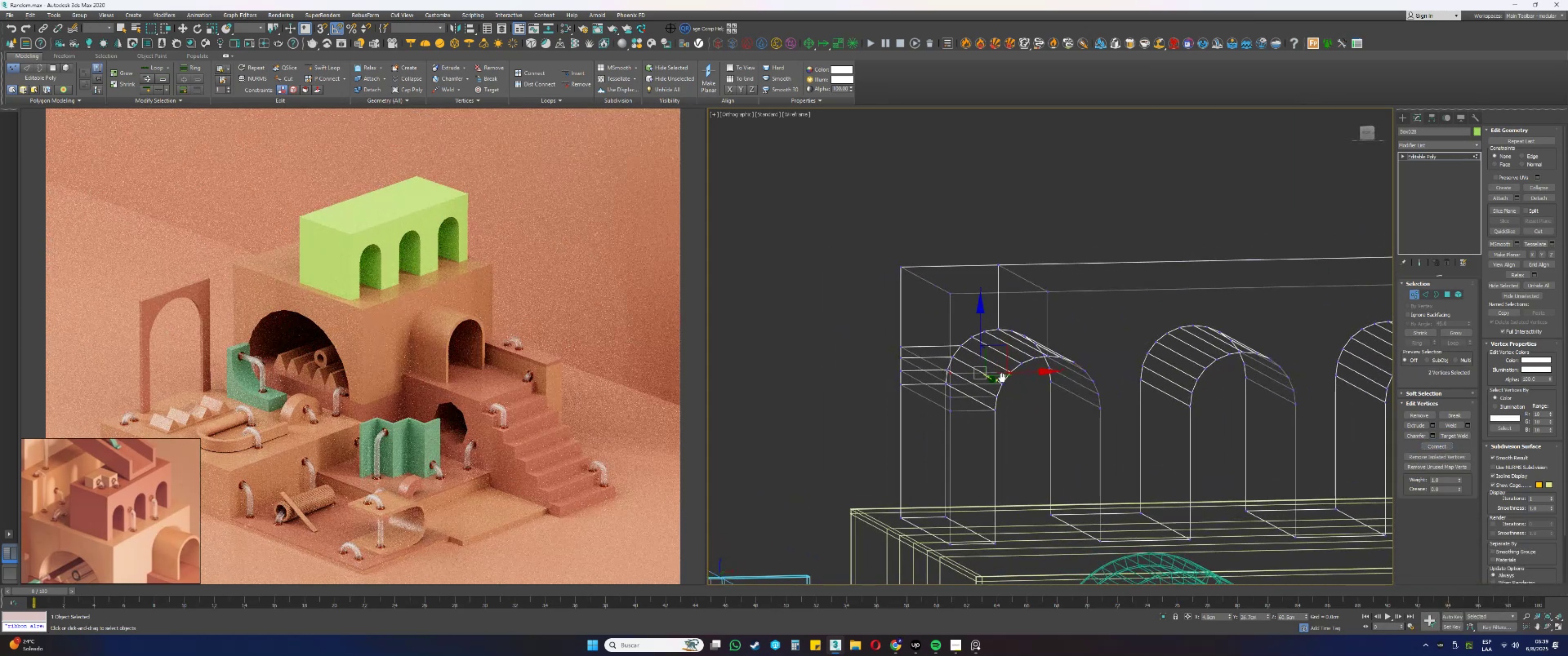 
hold_key(key=AltLeft, duration=0.46)
 